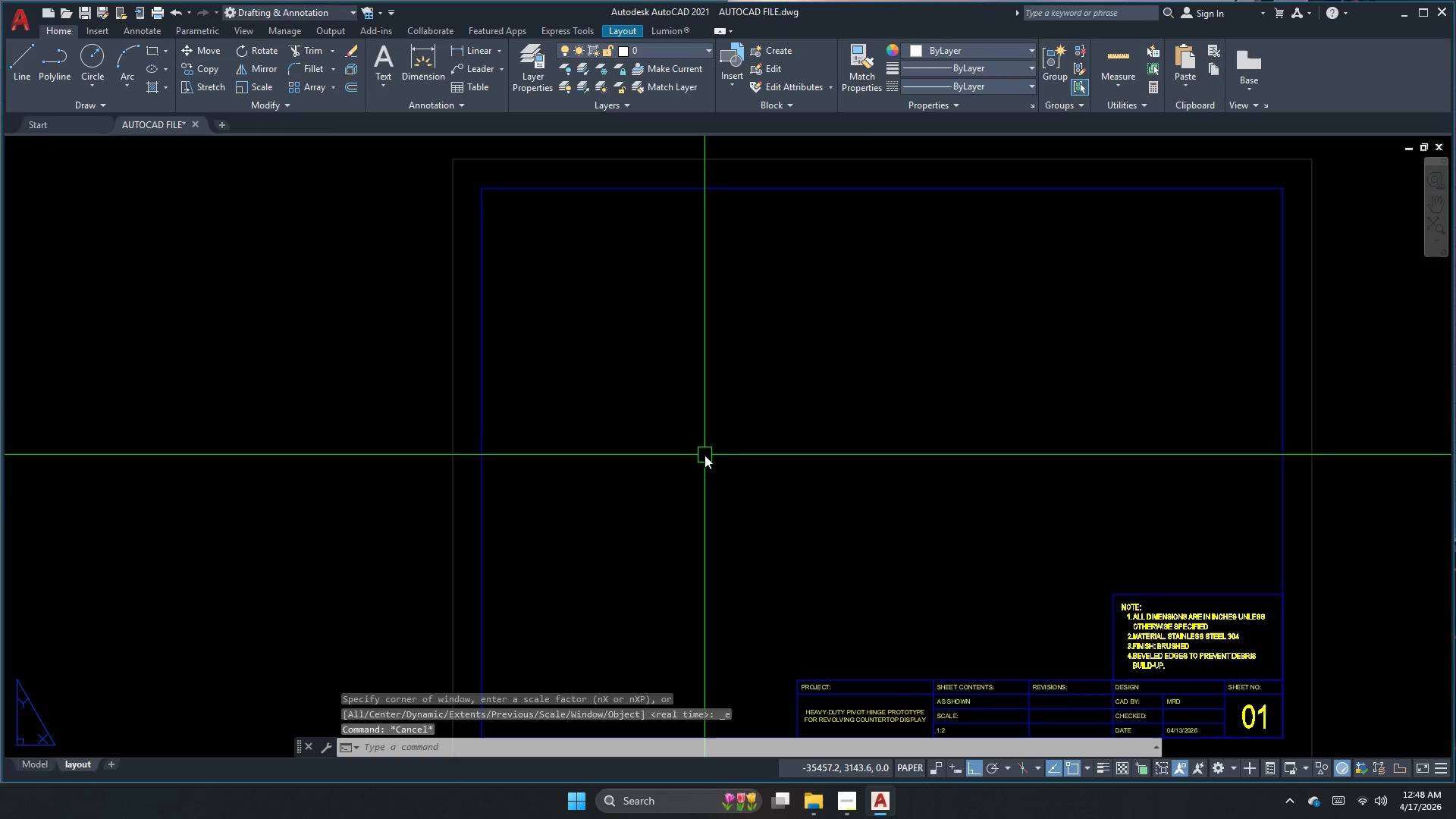 
scroll: coordinate [711, 466], scroll_direction: up, amount: 1.0
 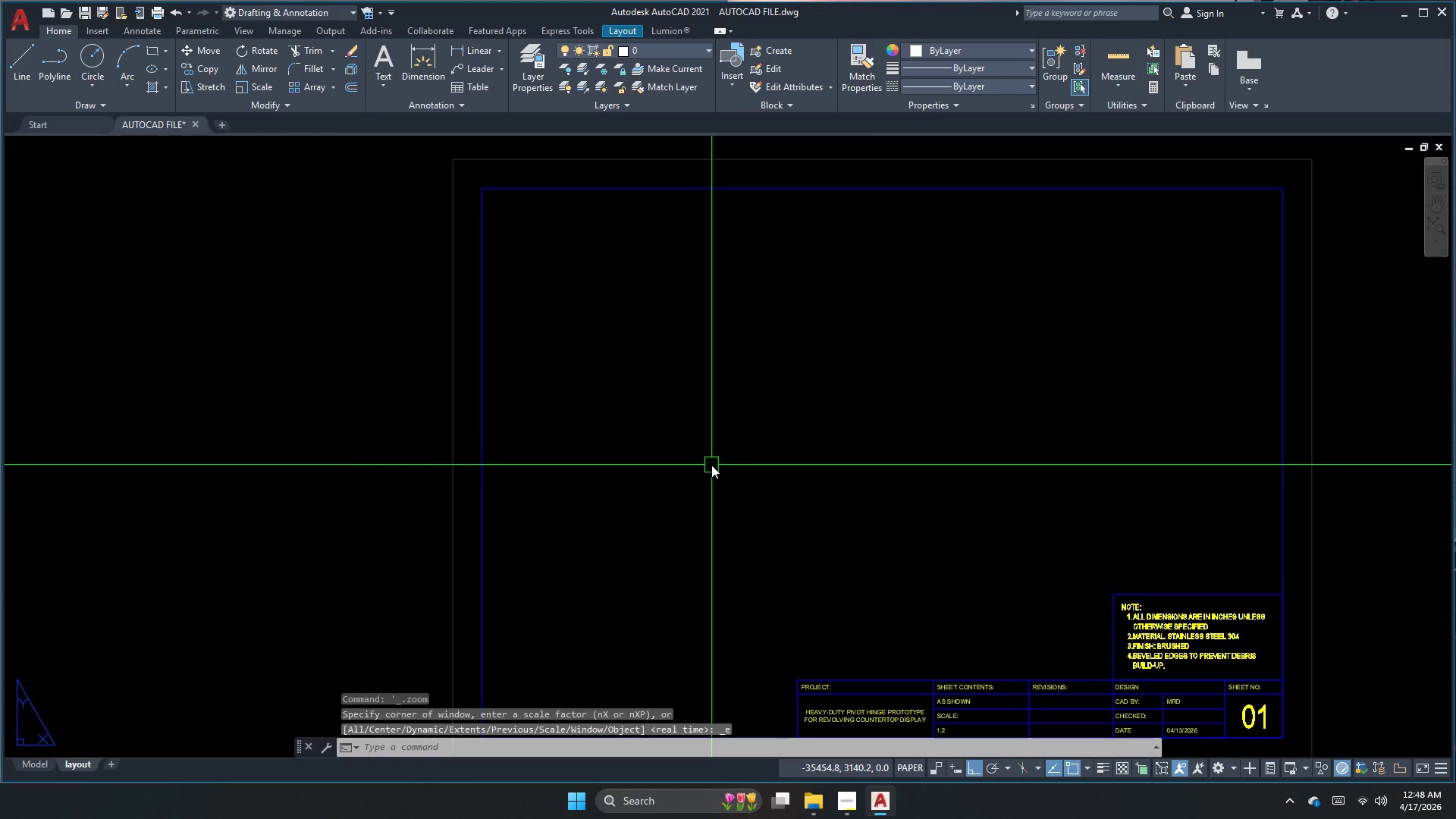 
key(Escape)
type(mv )
 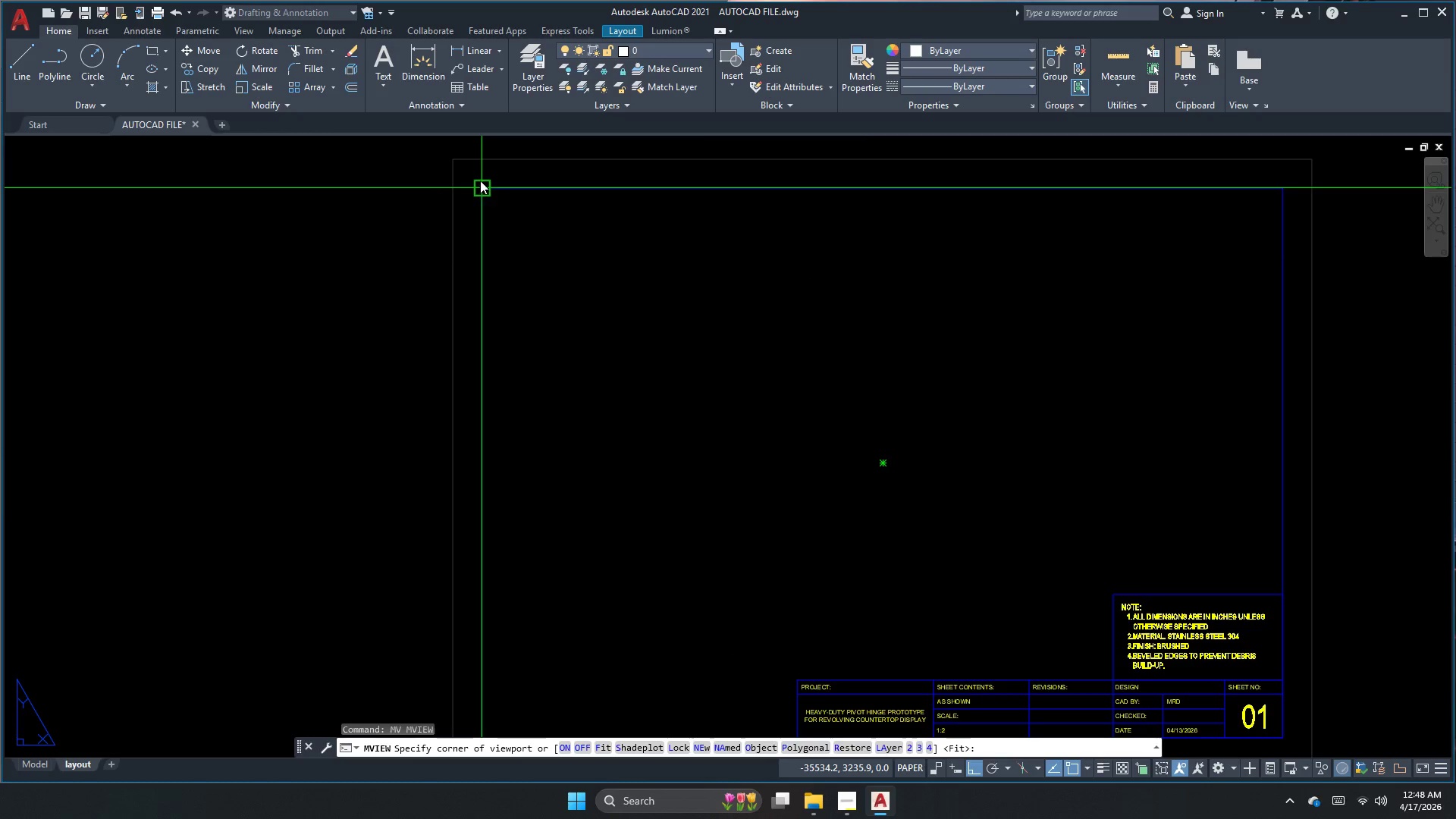 
left_click([480, 180])
 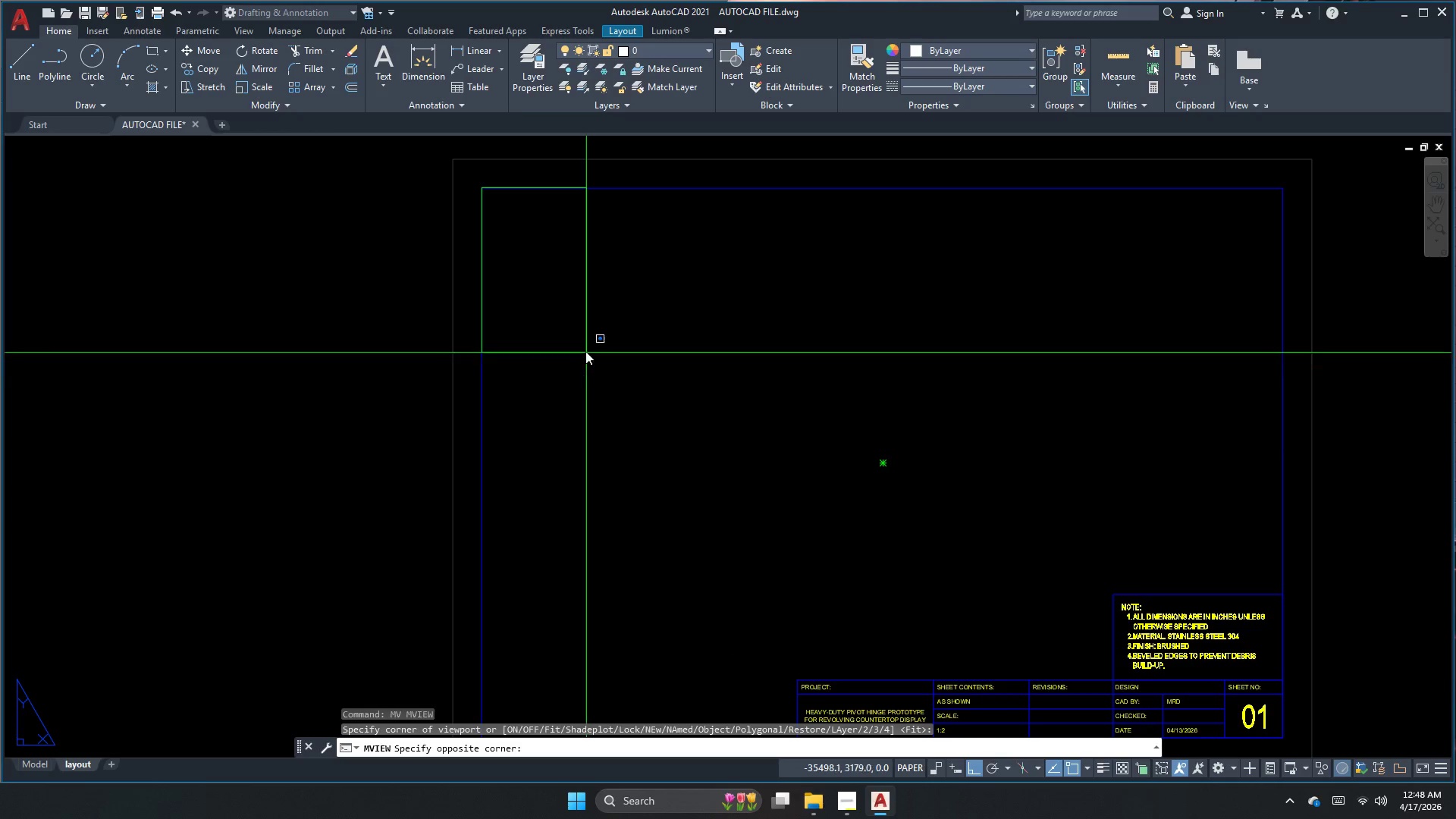 
key(Escape)
 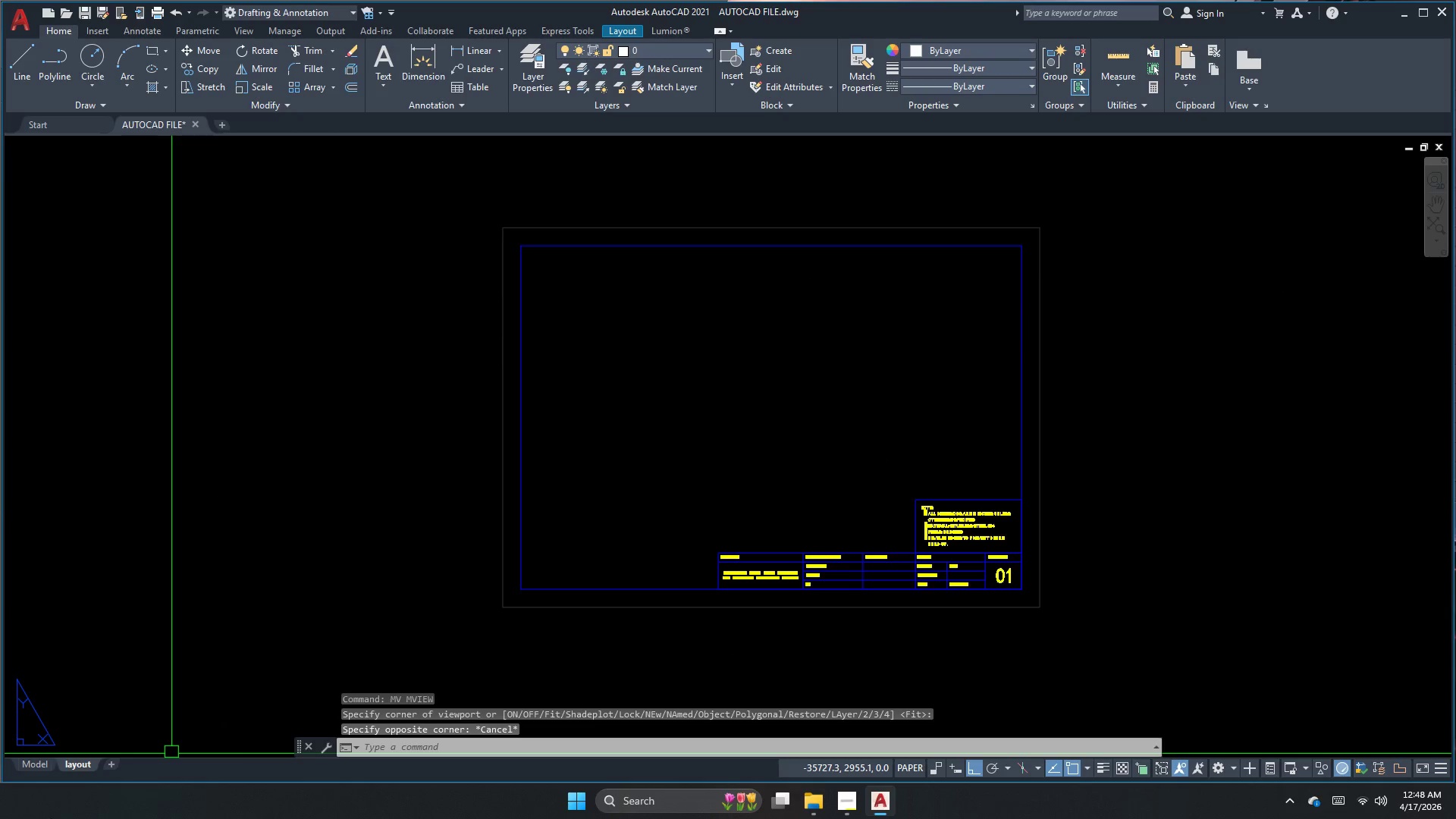 
scroll: coordinate [585, 341], scroll_direction: down, amount: 1.0
 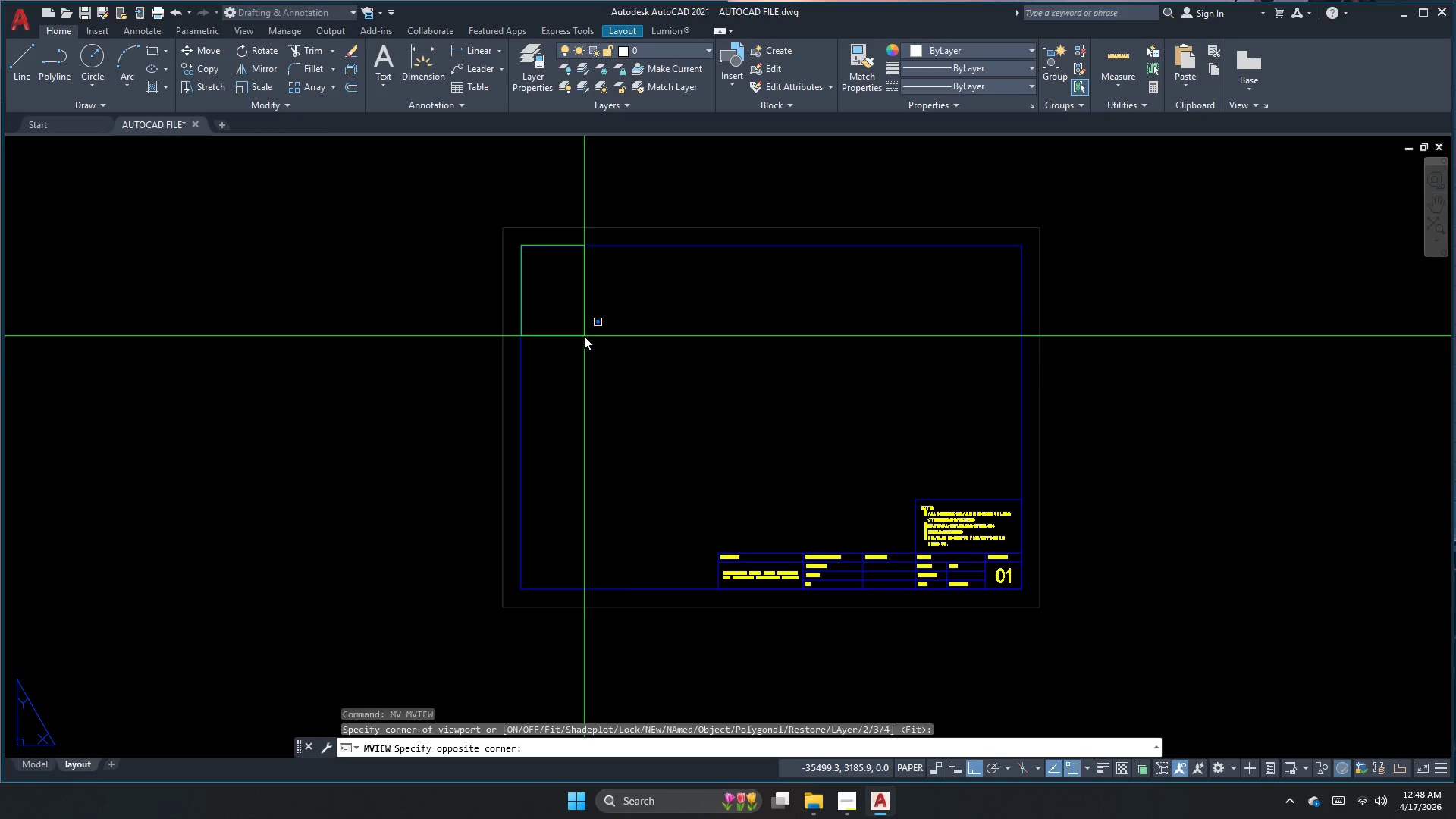 
key(Escape)
 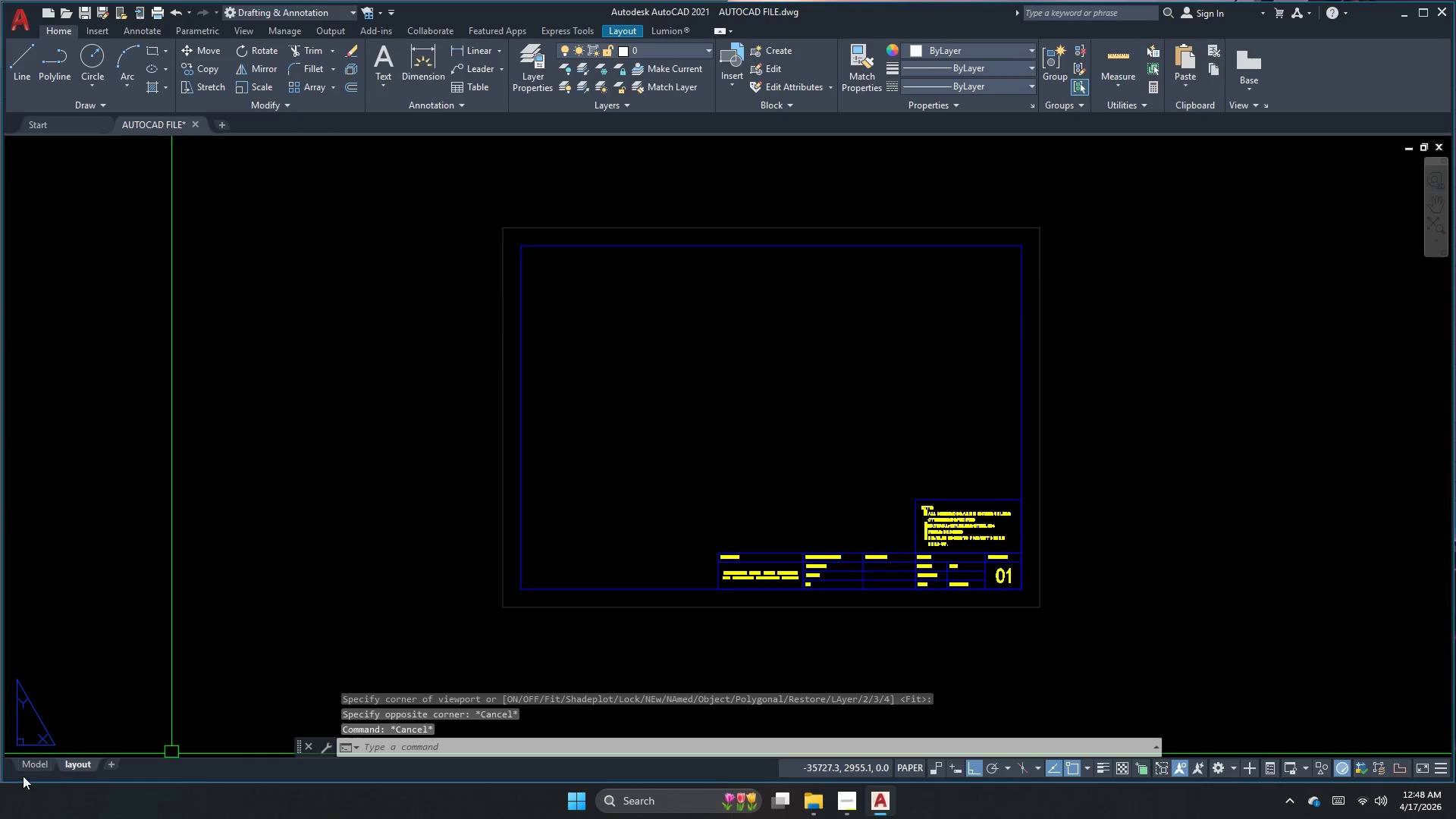 
double_click([28, 768])
 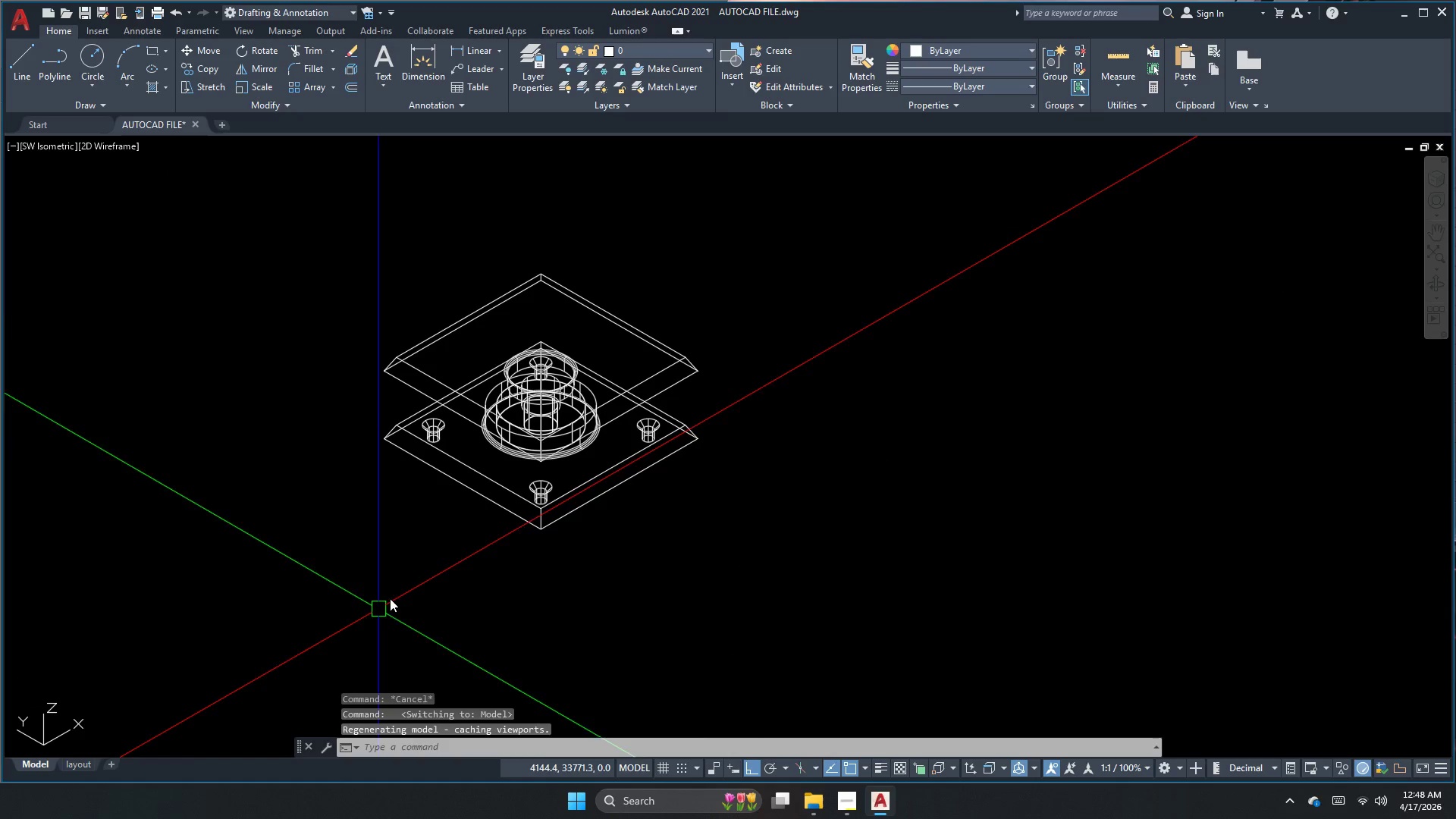 
left_click_drag(start_coordinate=[645, 557], to_coordinate=[597, 535])
 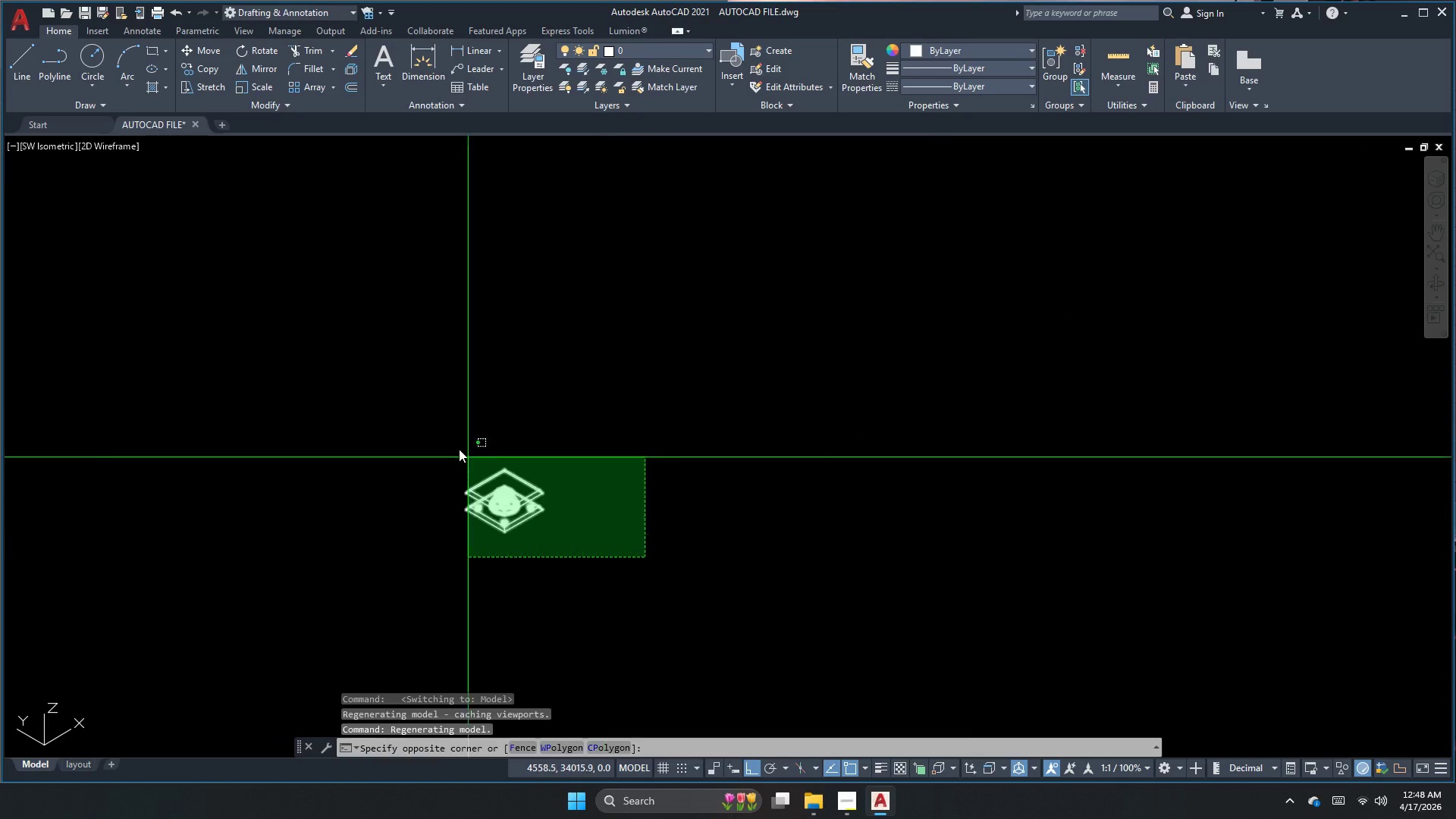 
double_click([435, 425])
 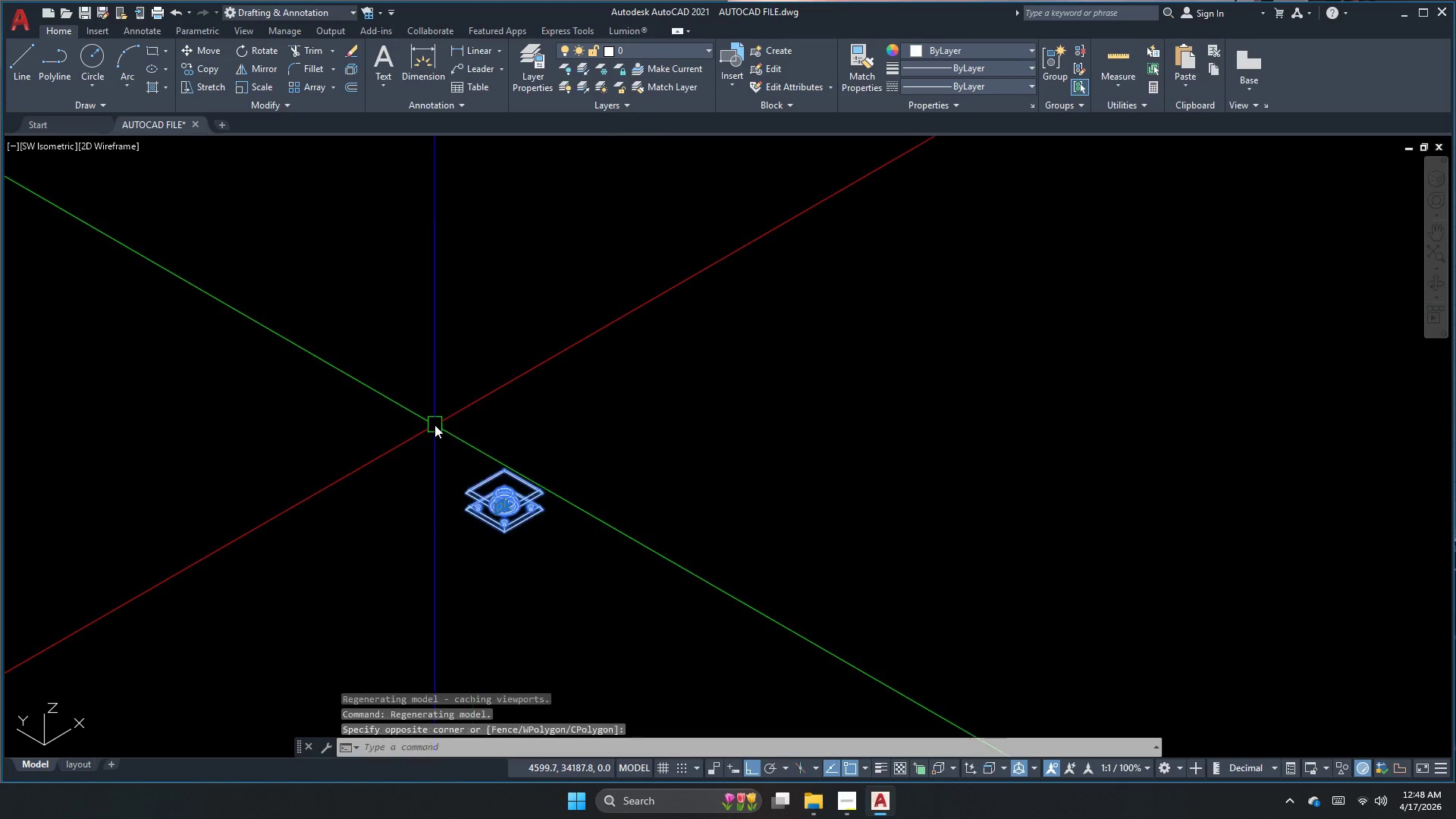 
key(E)
 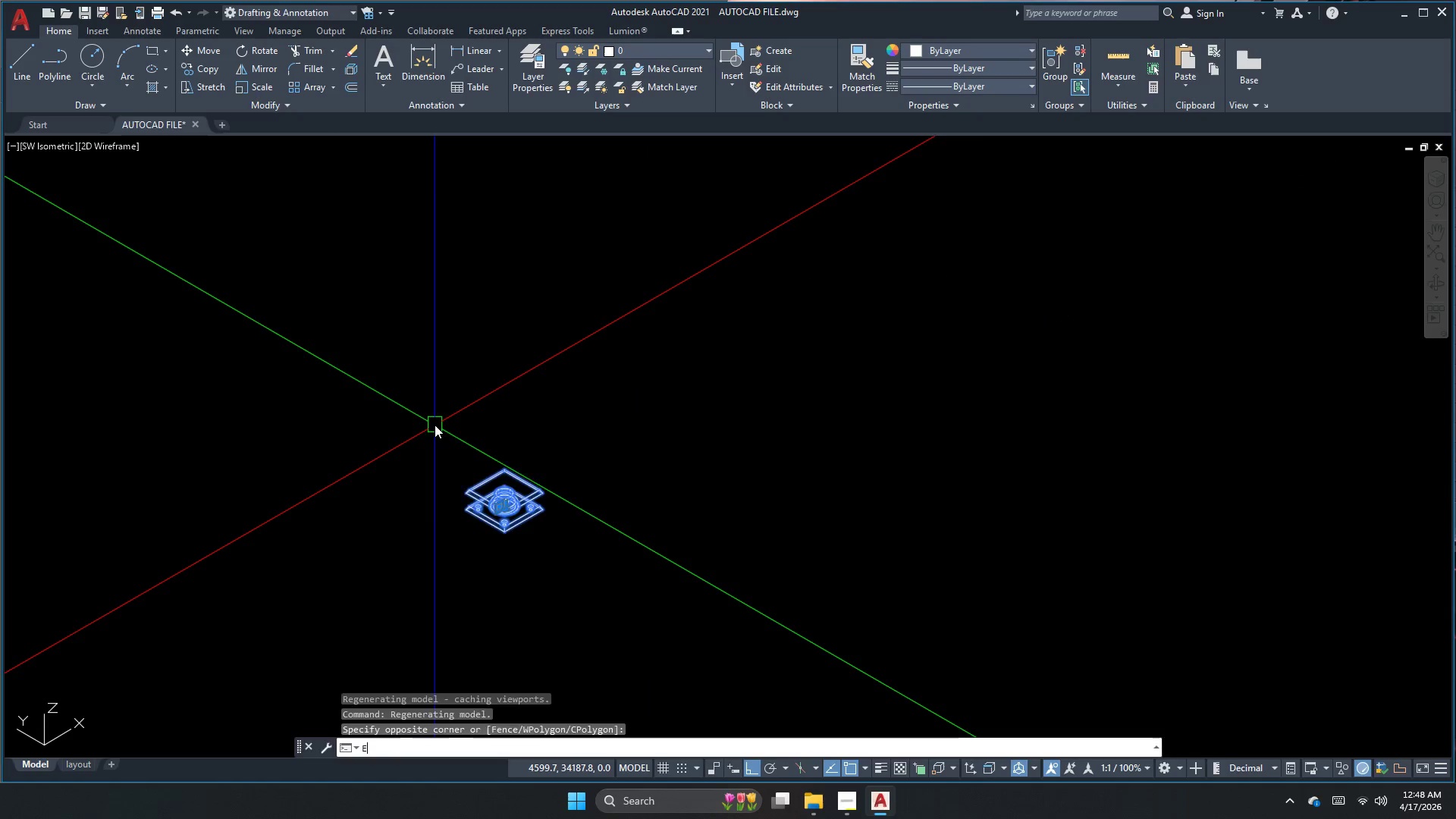 
scroll: coordinate [547, 519], scroll_direction: down, amount: 3.0
 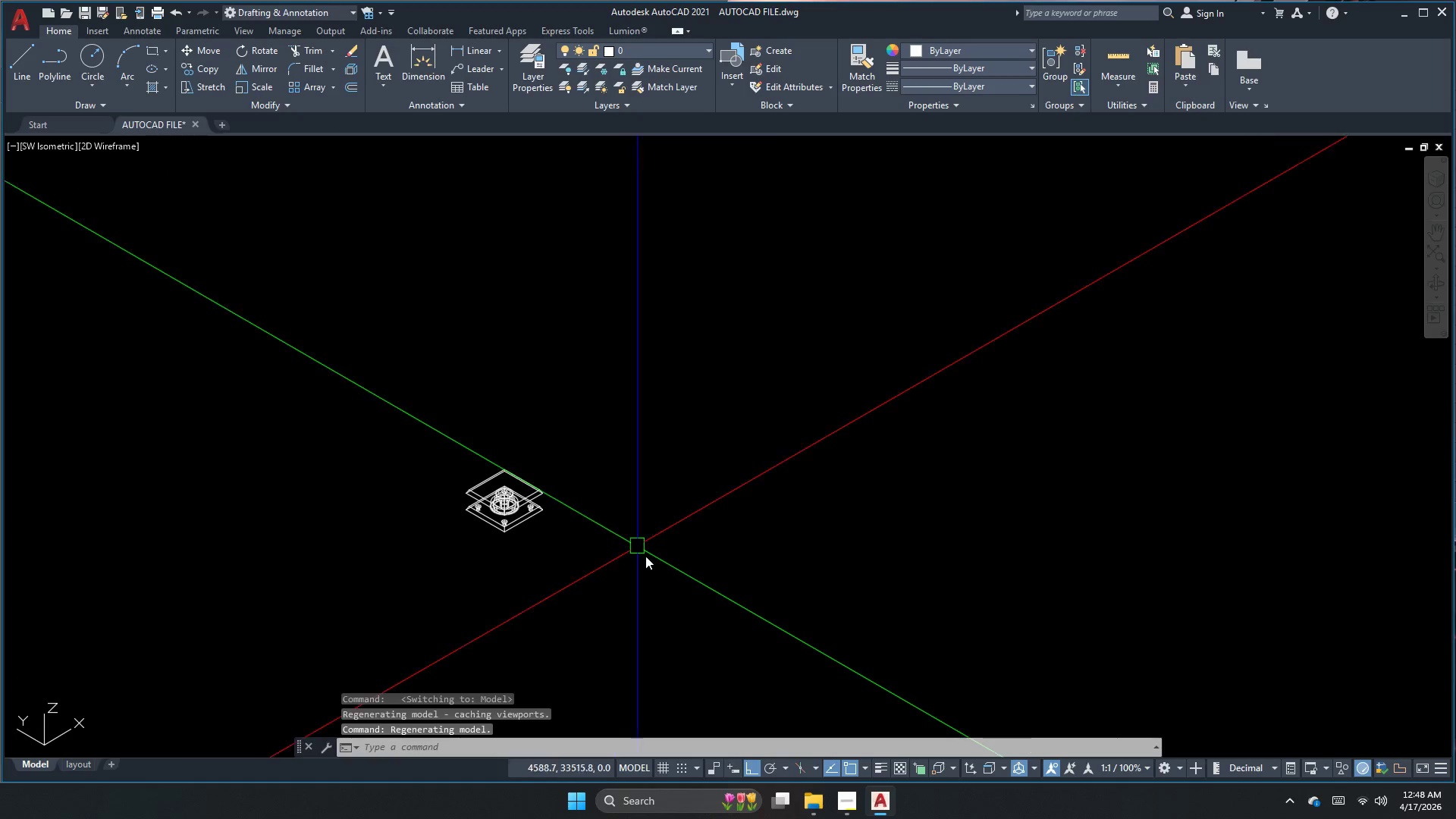 
key(Space)
 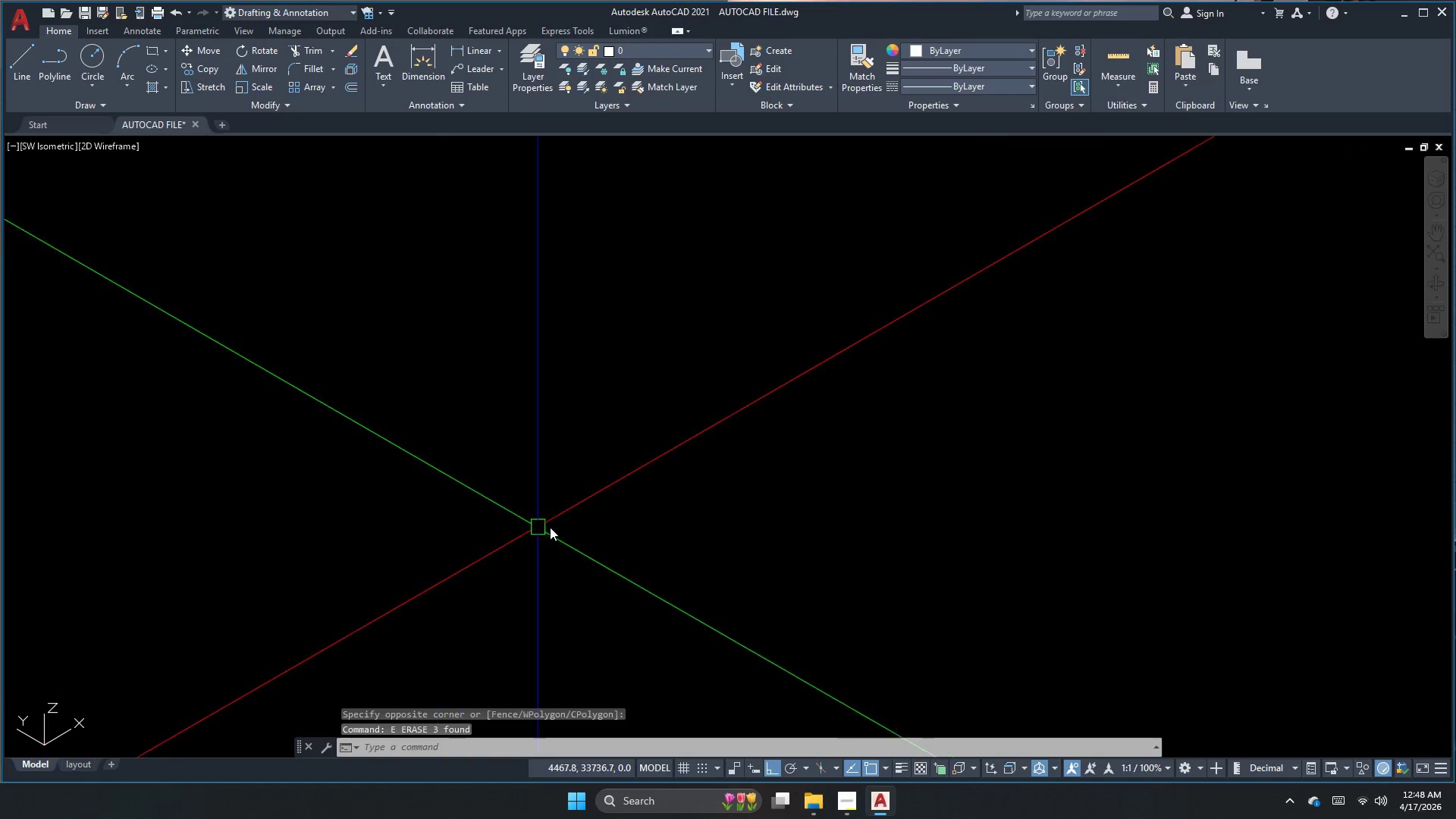 
key(Escape)
 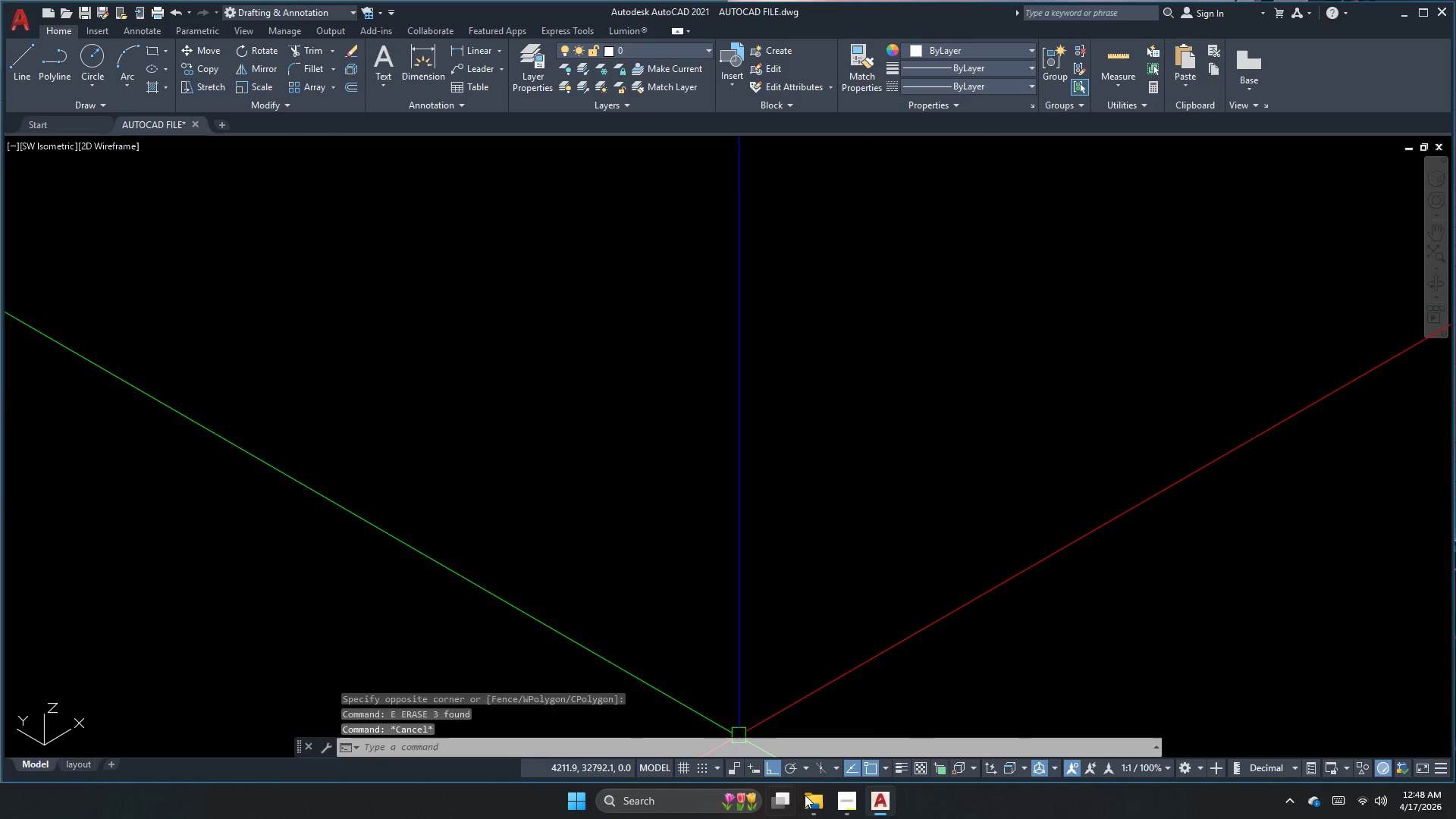 
left_click([817, 806])
 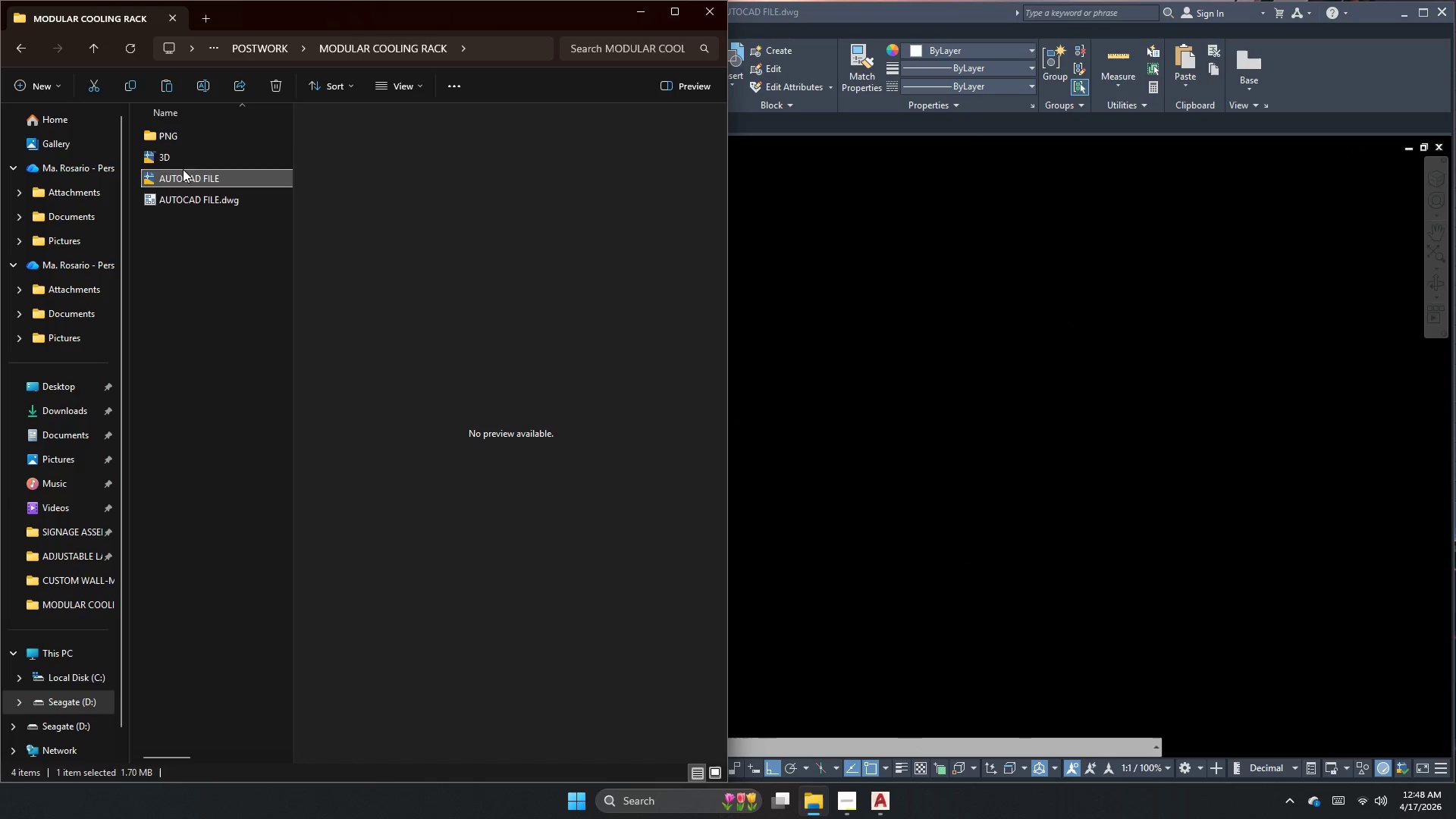 
double_click([183, 158])
 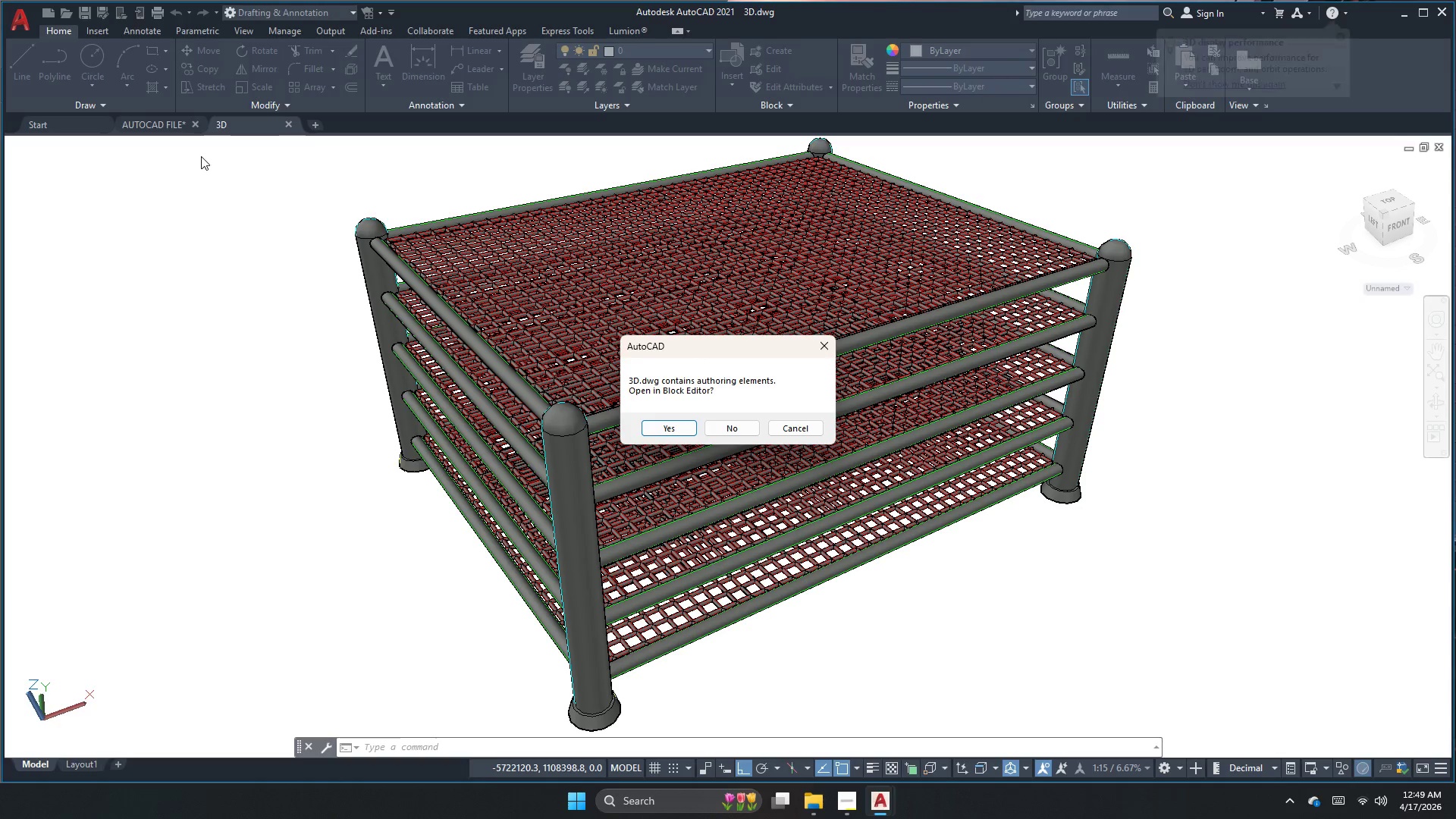 
left_click([720, 420])
 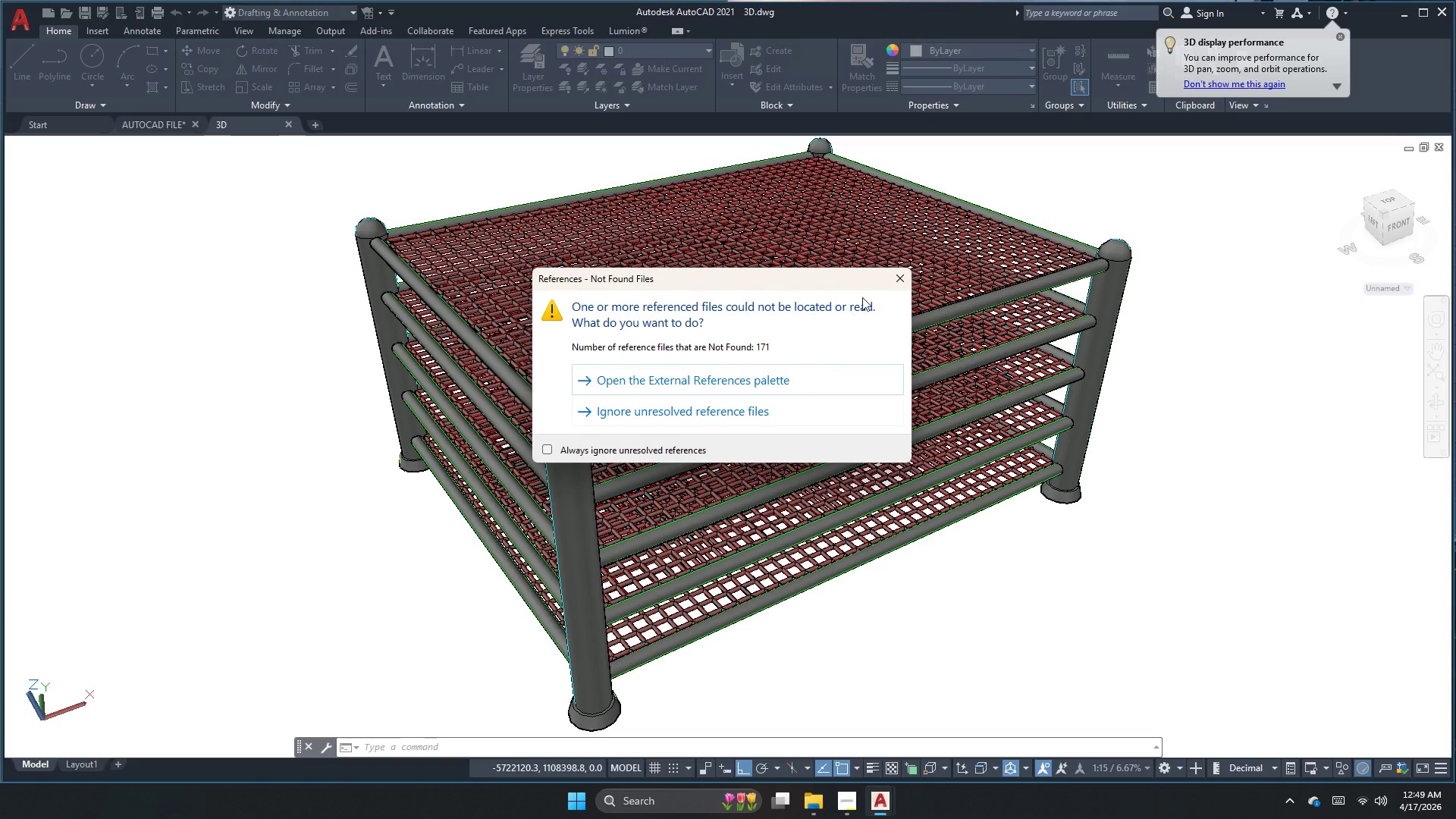 
left_click([894, 278])
 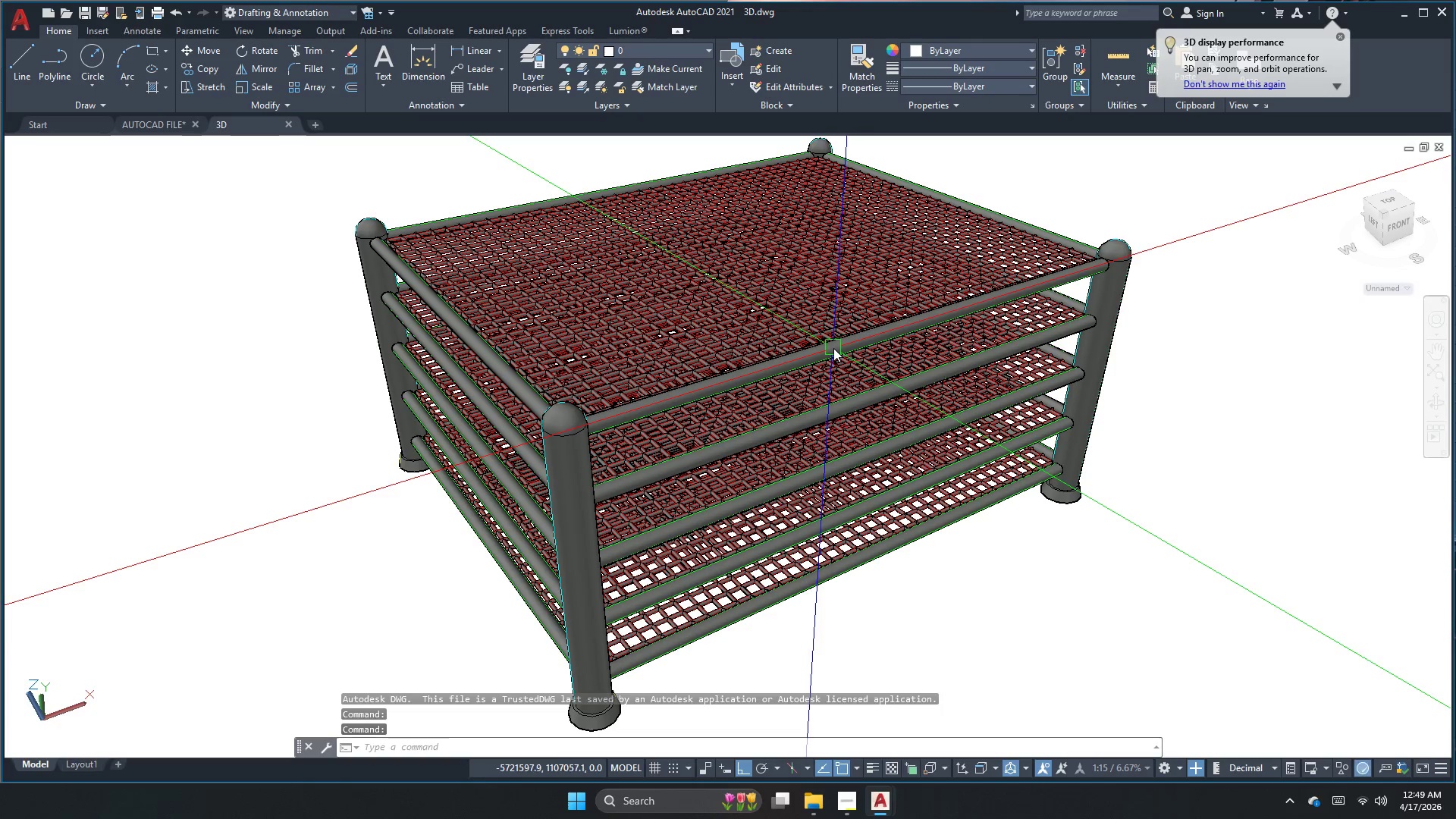 
scroll: coordinate [836, 383], scroll_direction: down, amount: 2.0
 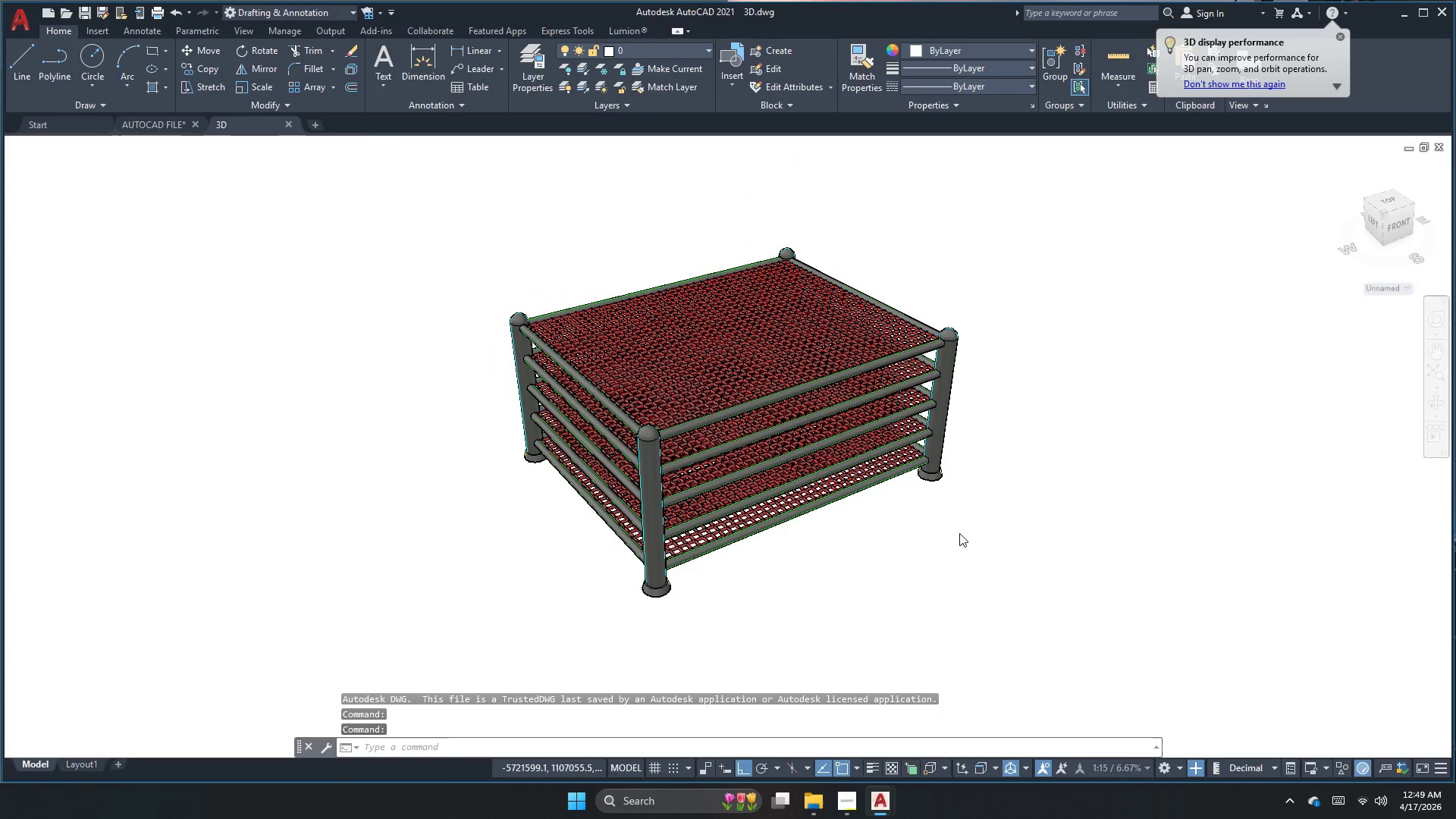 
left_click_drag(start_coordinate=[1110, 684], to_coordinate=[1051, 651])
 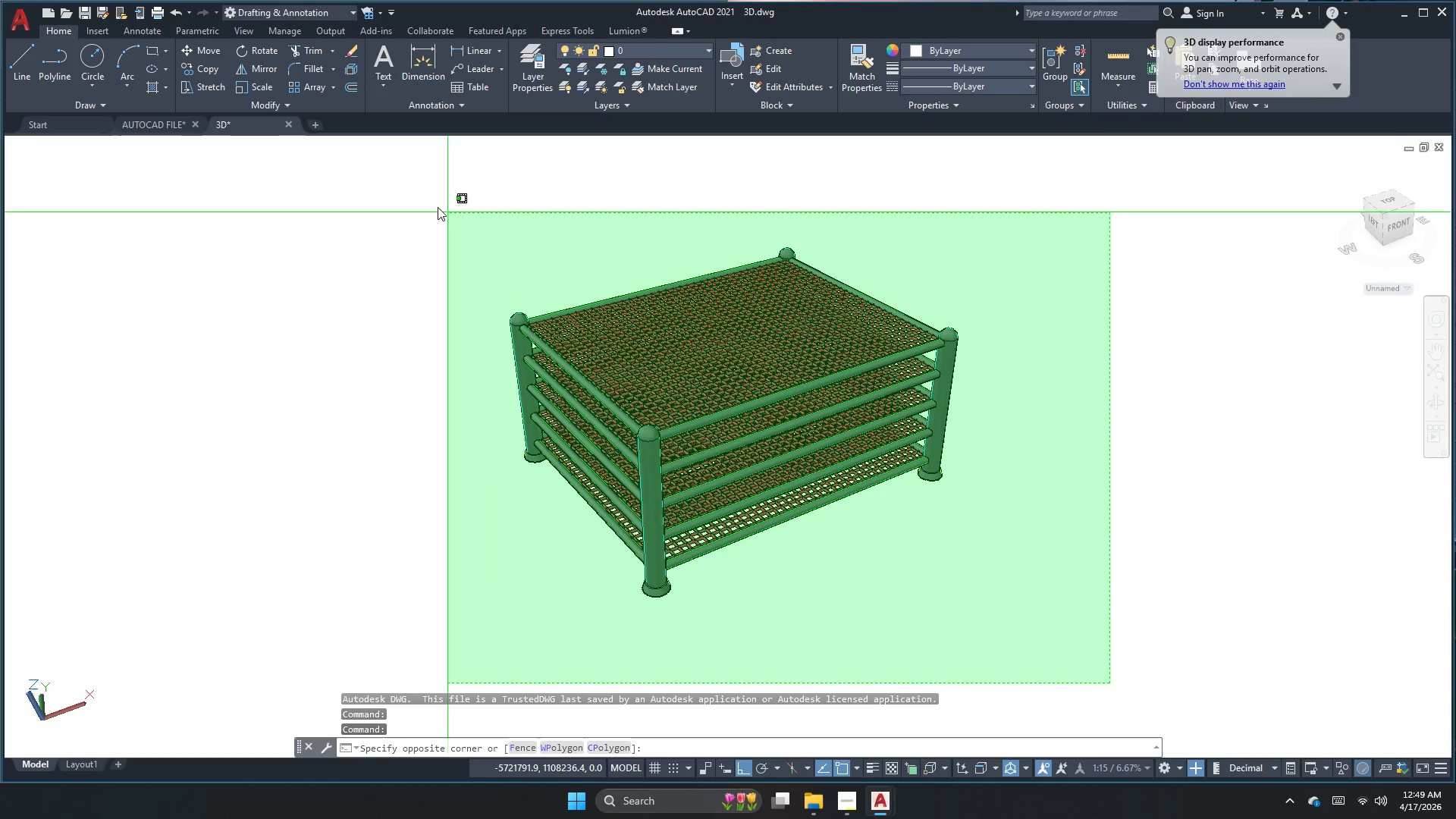 
left_click([388, 174])
 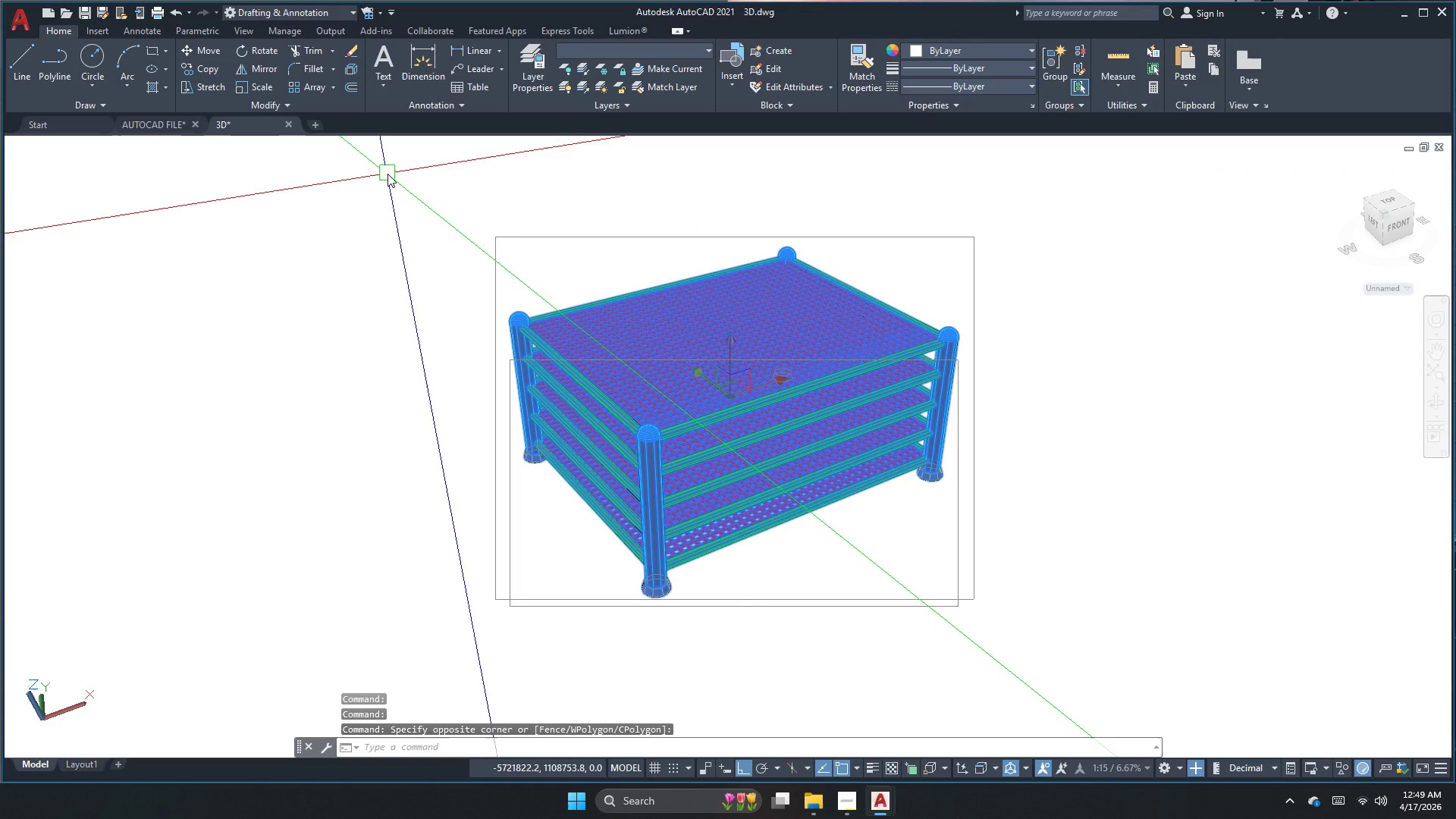 
key(Control+C)
 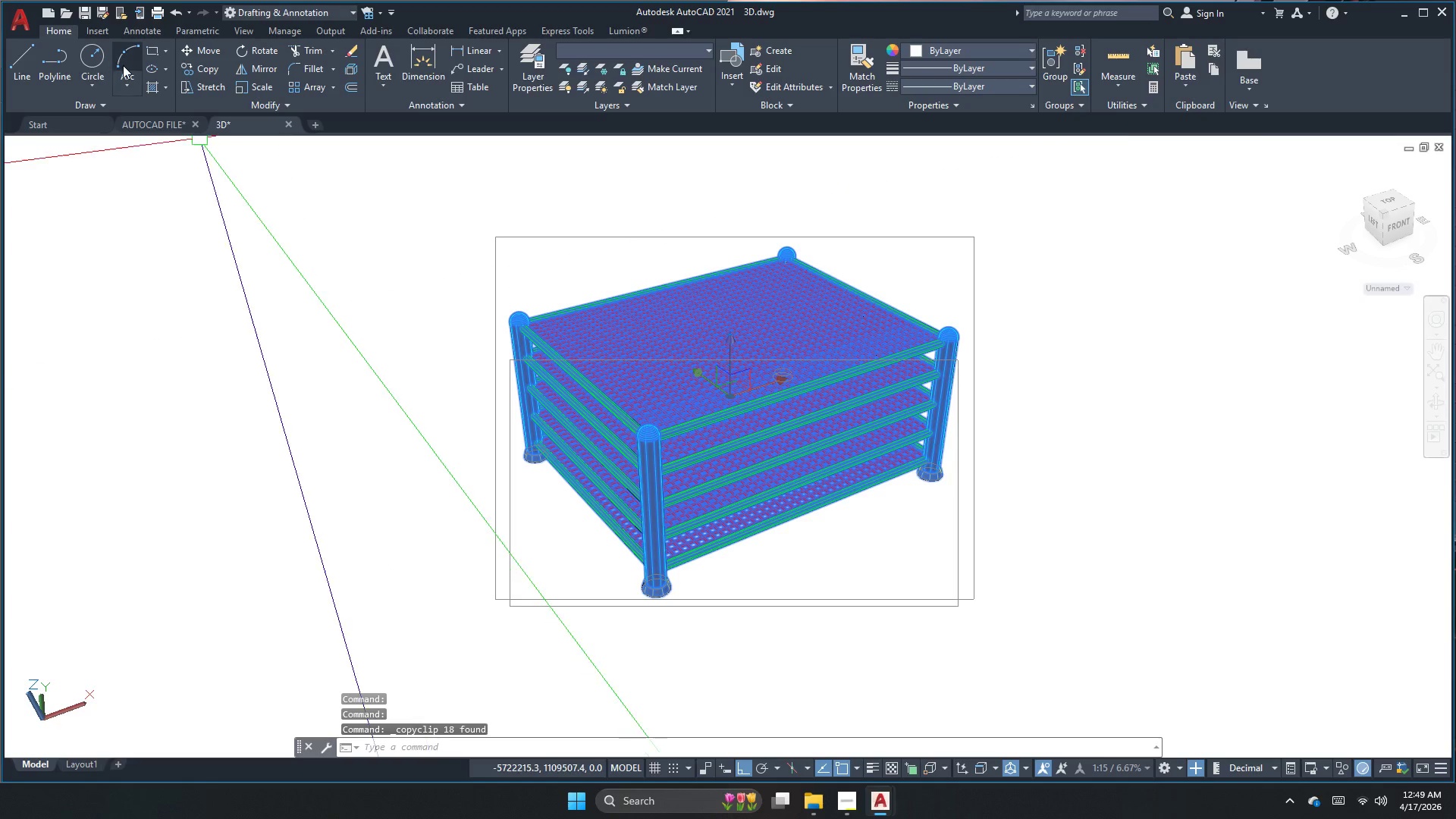 
left_click([153, 121])
 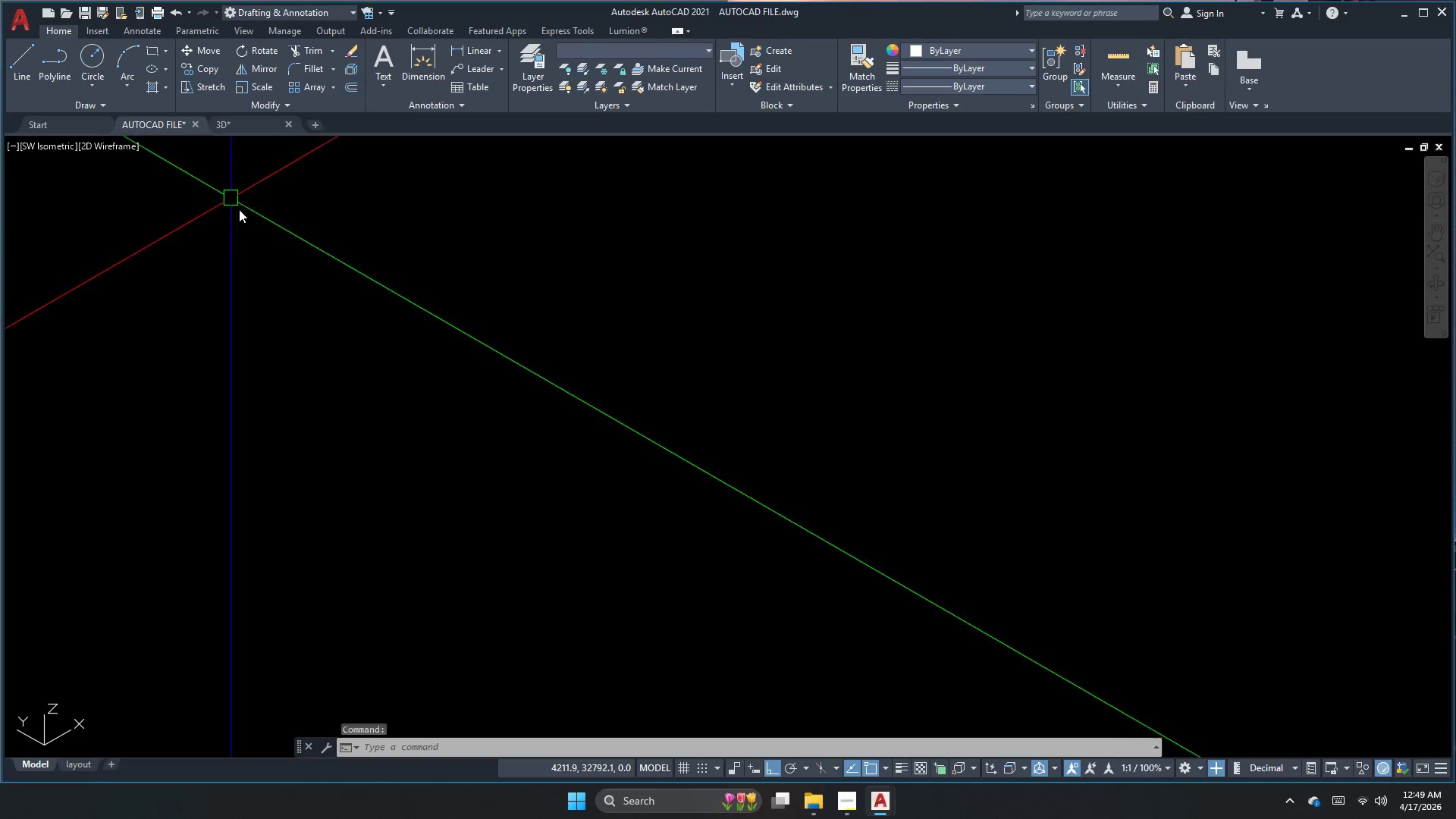 
key(Escape)
 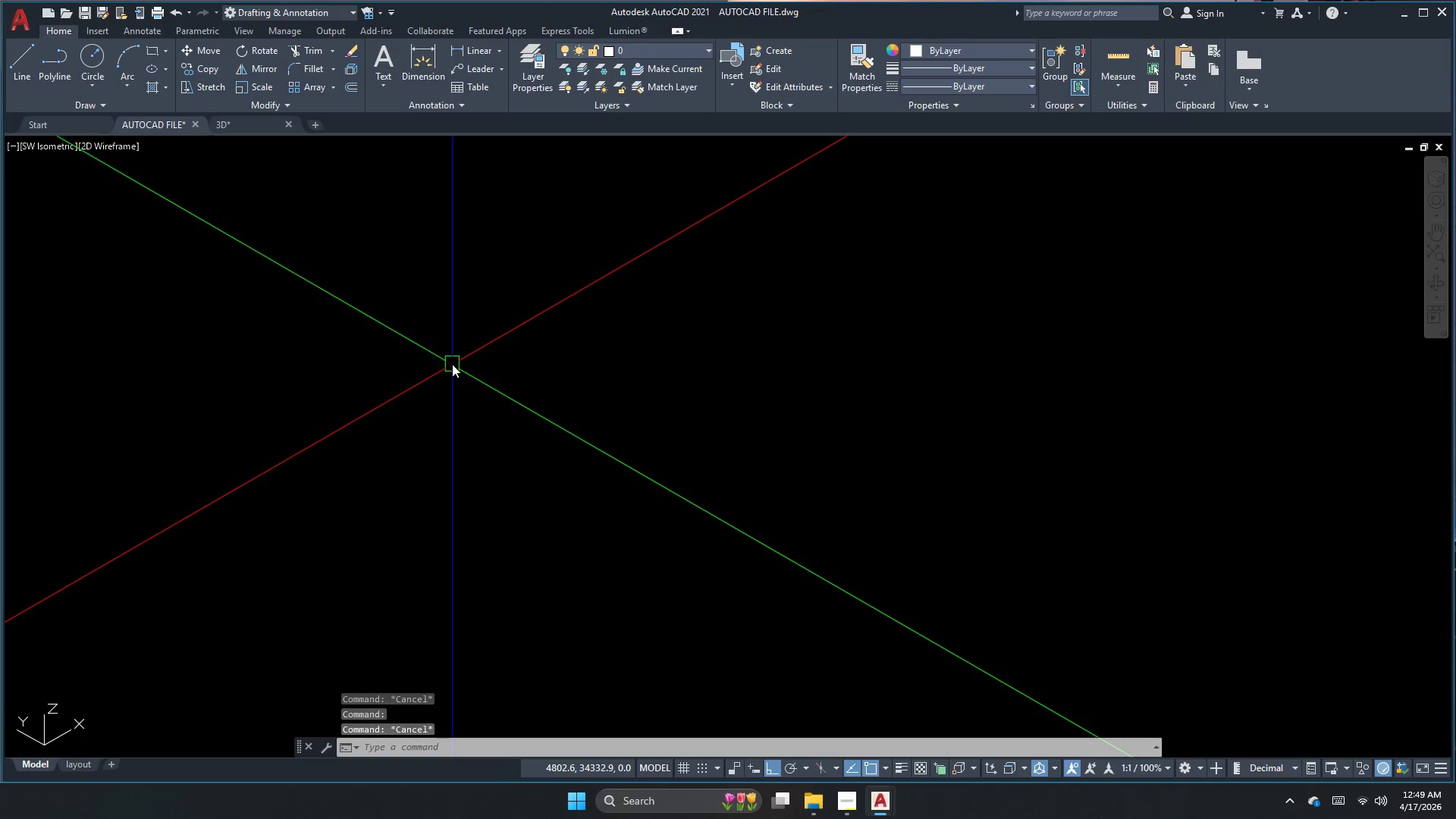 
key(Control+V)
 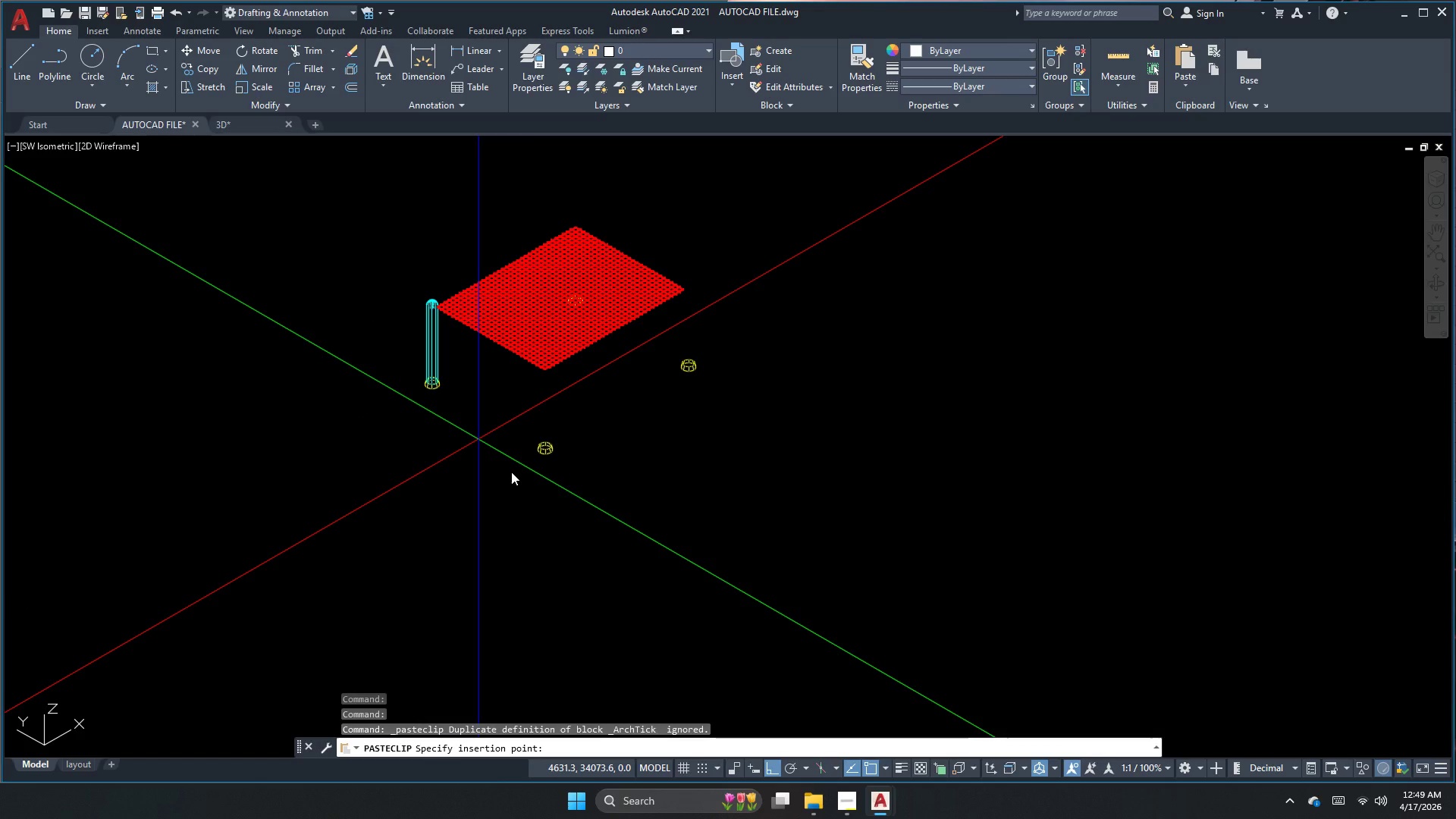 
wait(7.03)
 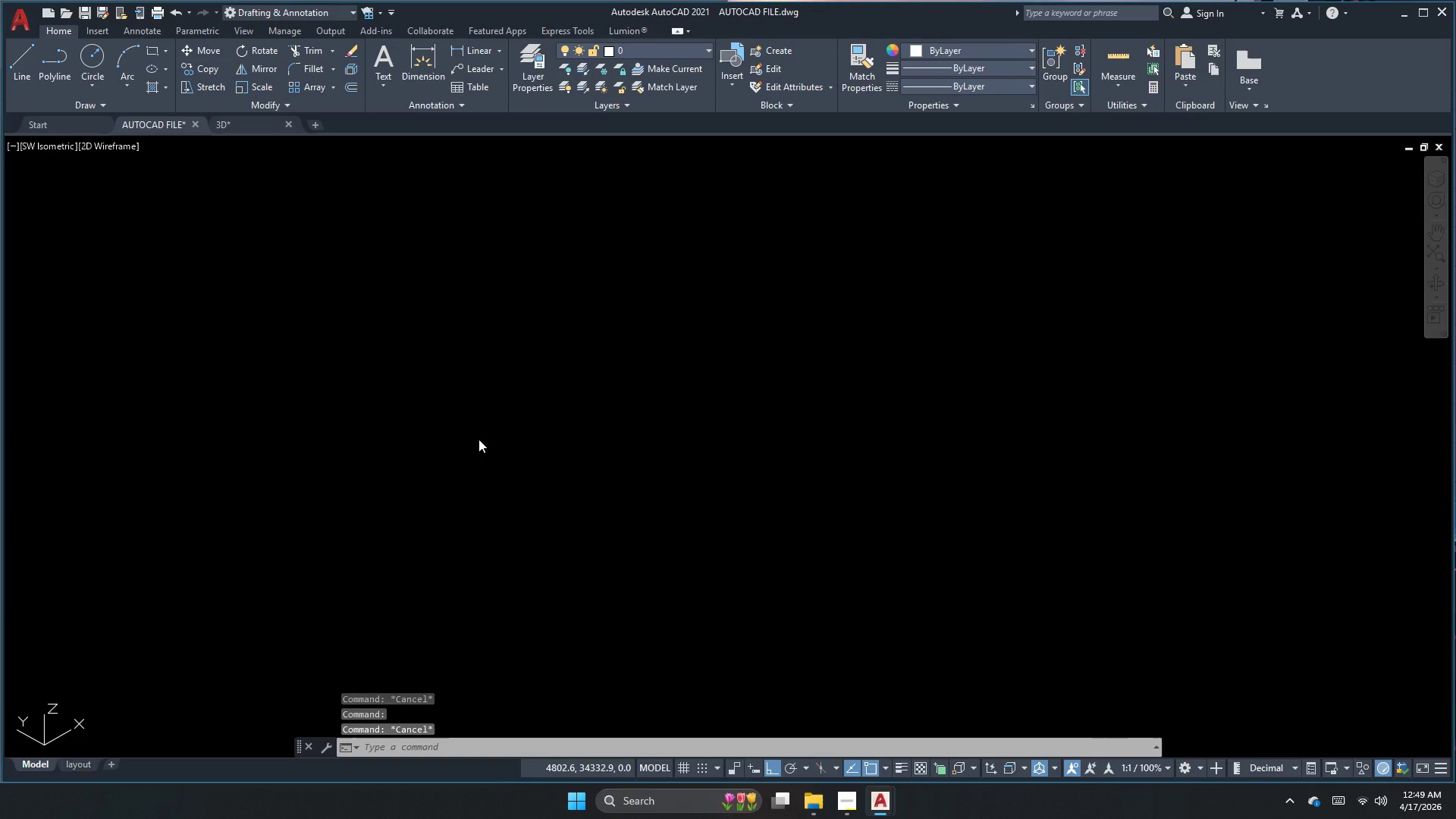 
left_click([511, 472])
 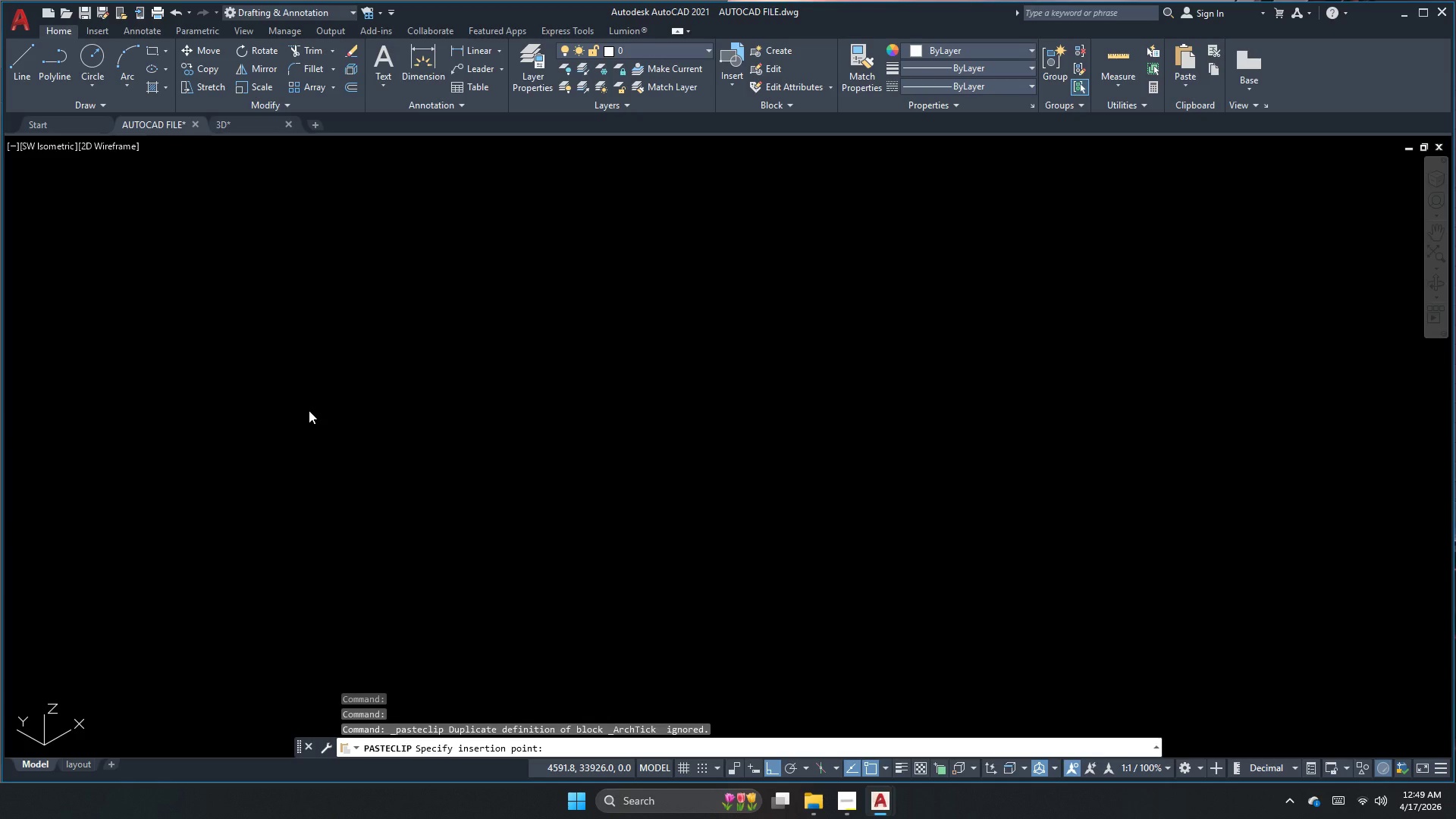 
wait(10.23)
 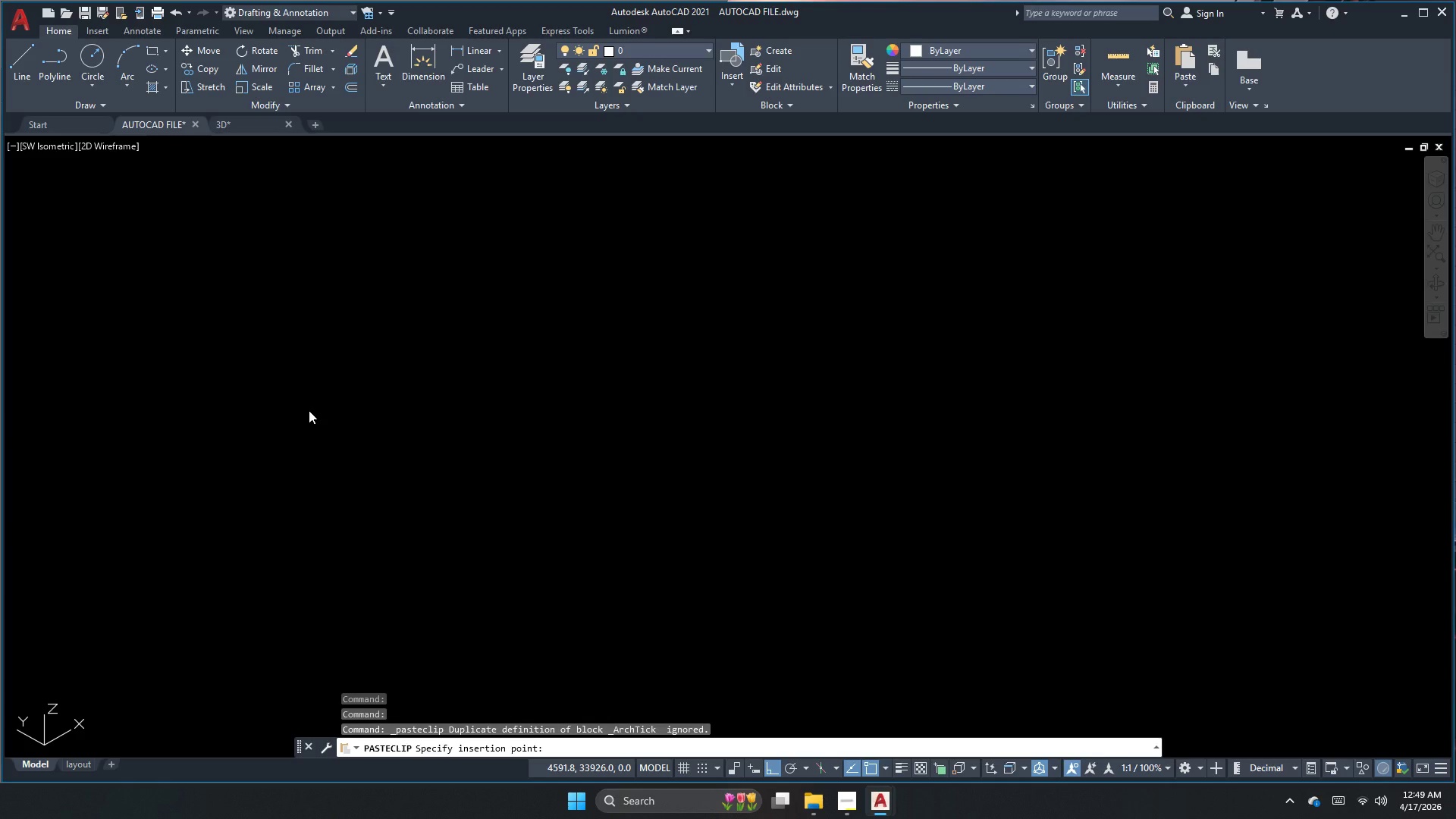 
key(Escape)
 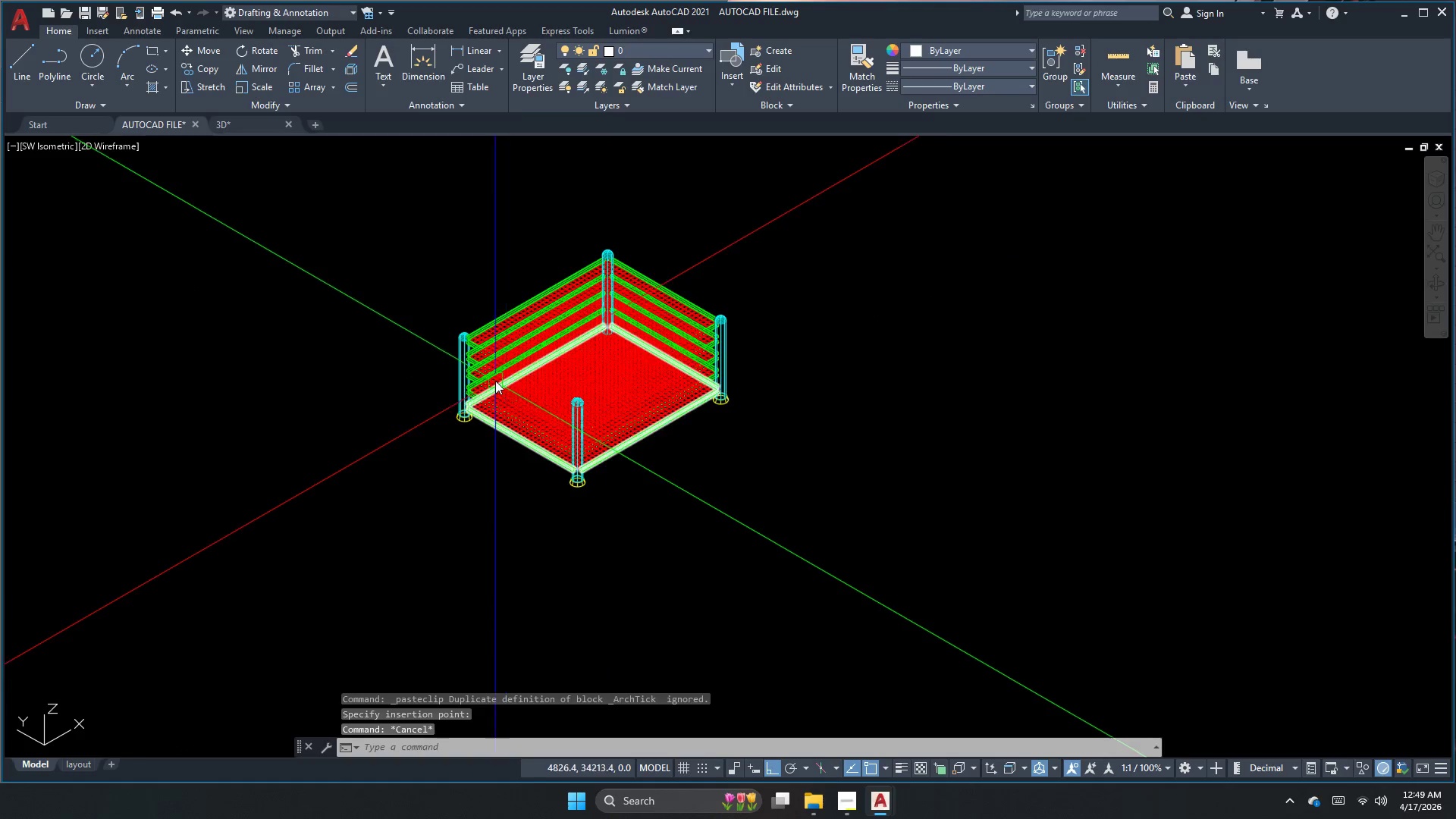 
key(Escape)
 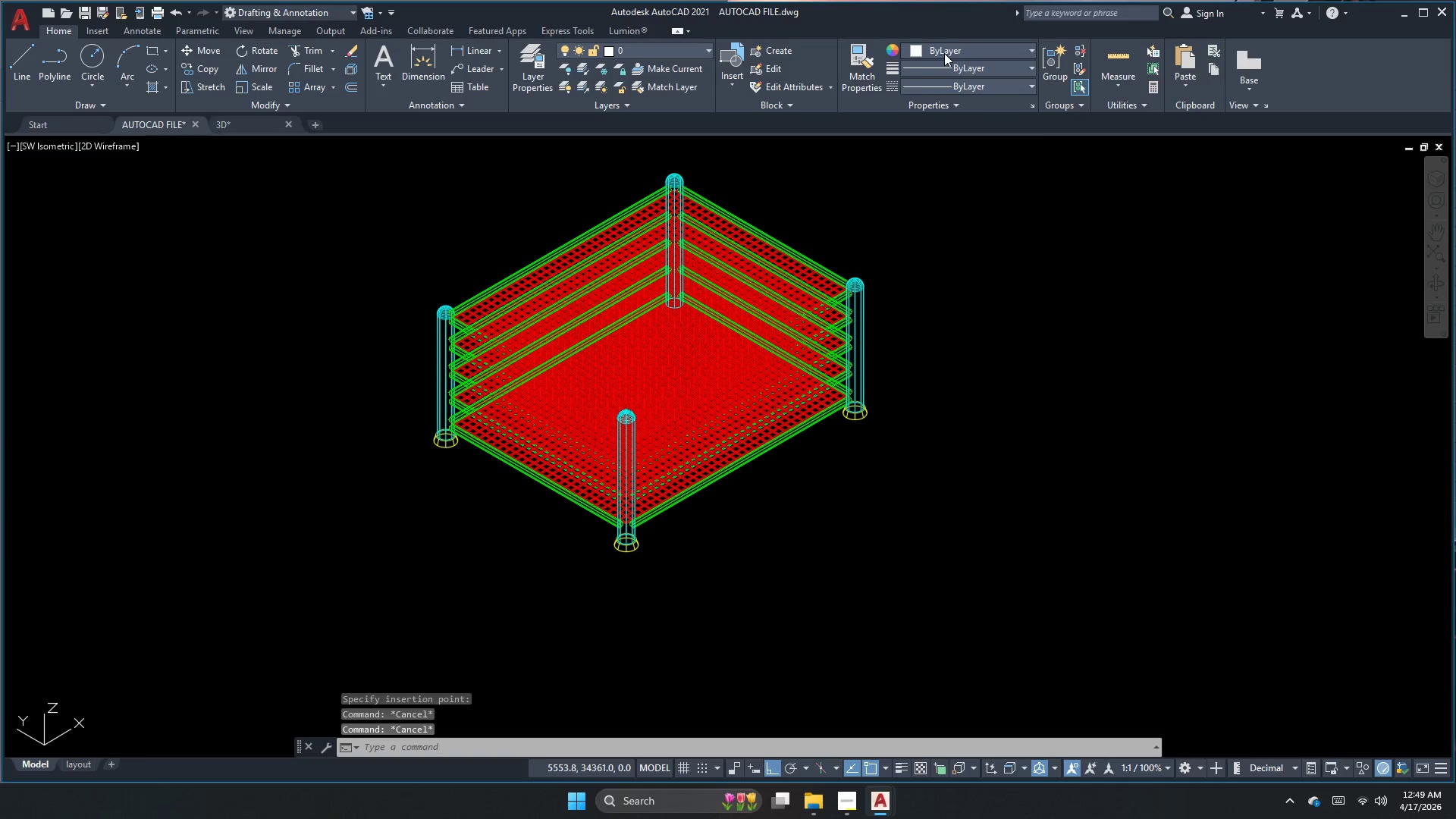 
scroll: coordinate [494, 378], scroll_direction: up, amount: 1.0
 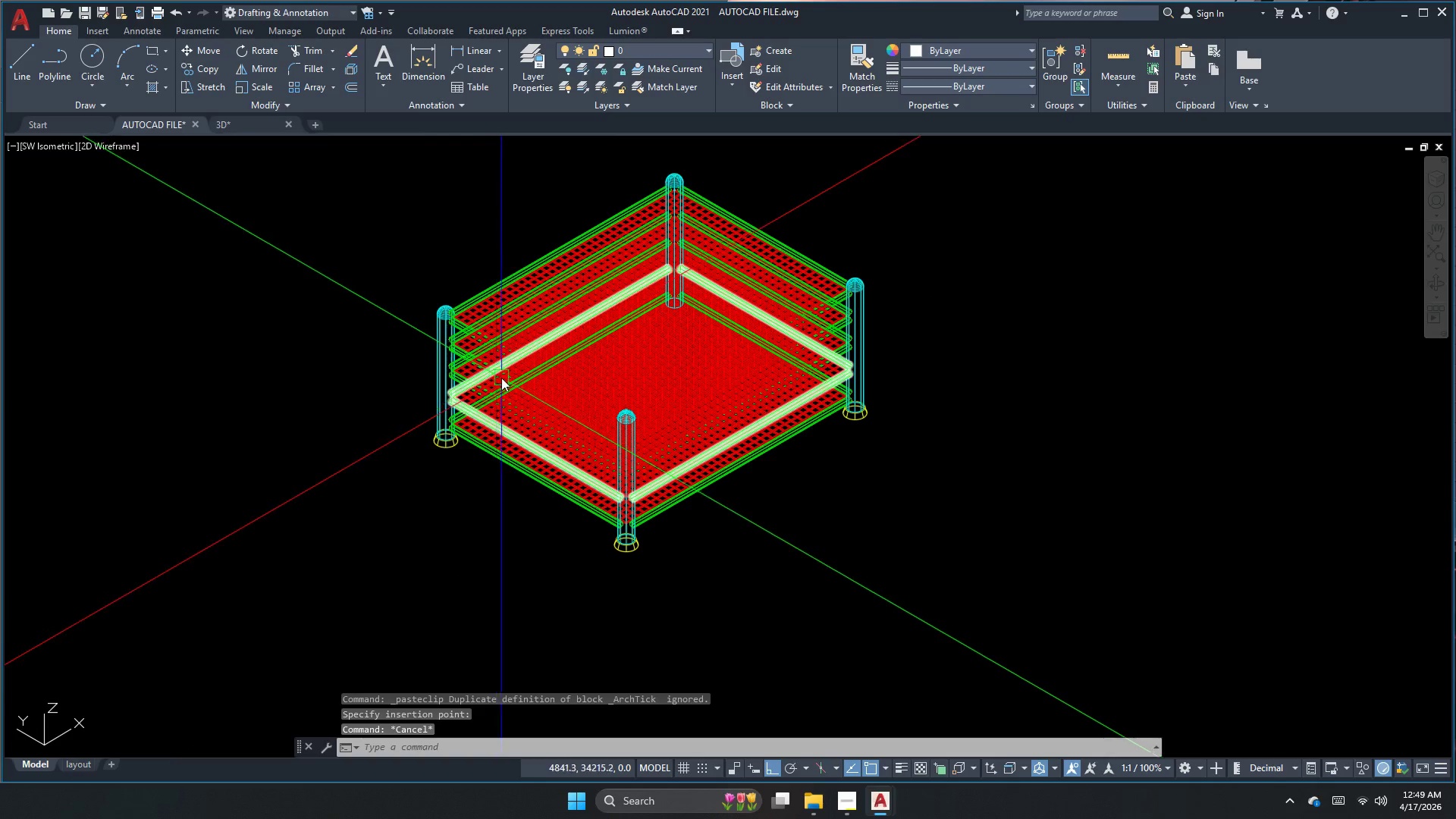 
key(Escape)
 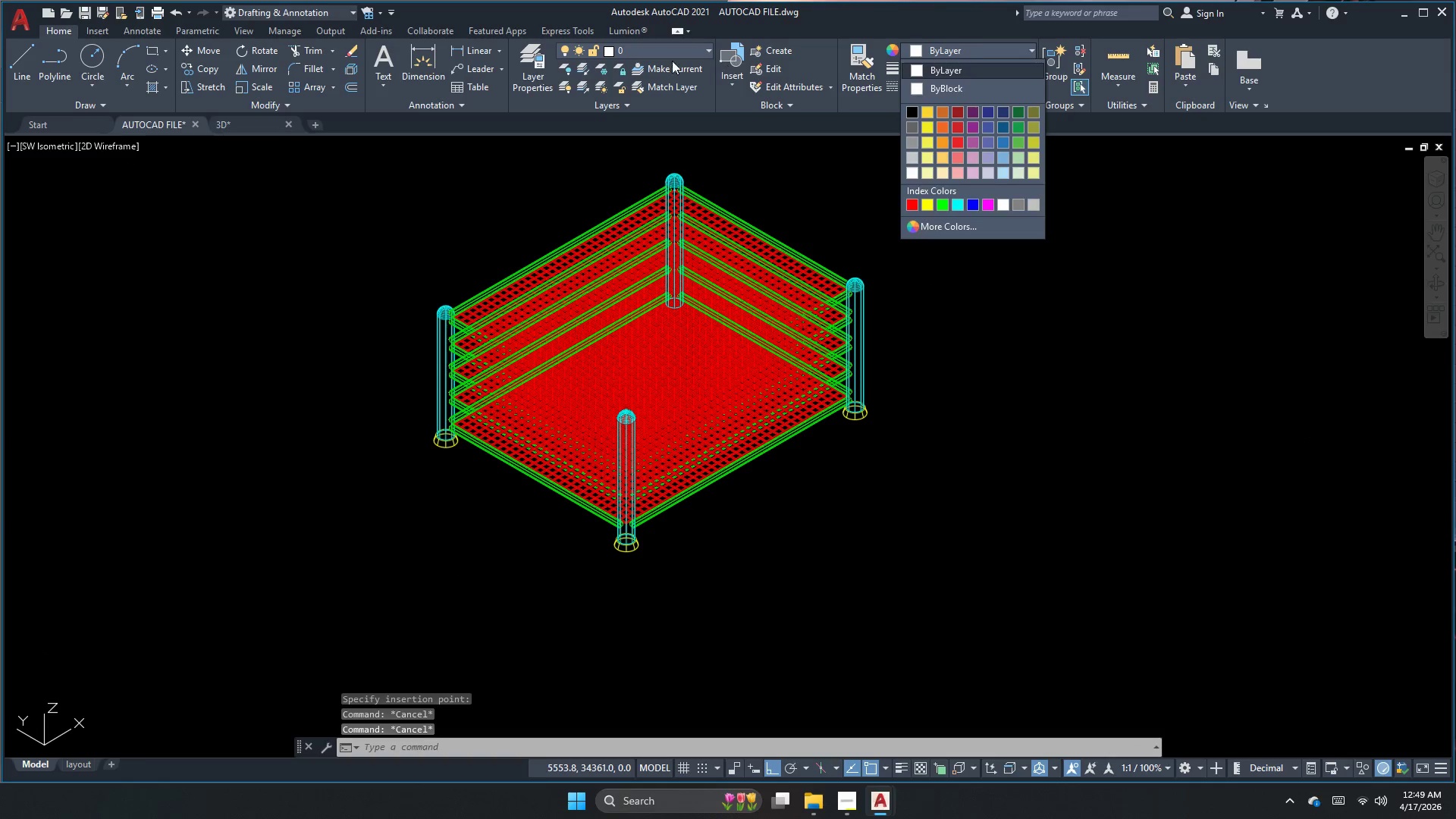 
mouse_move([664, 80])
 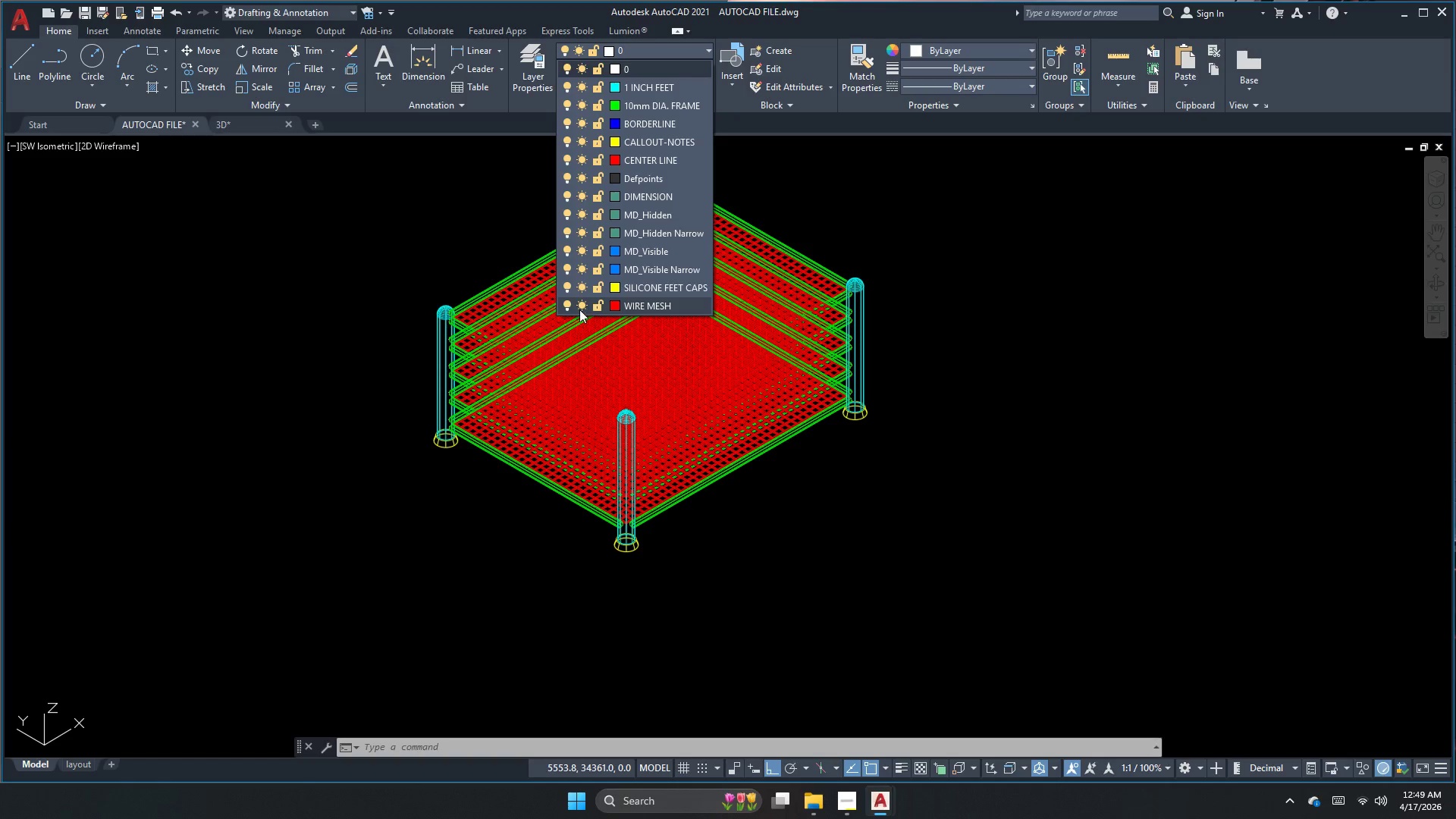 
left_click([579, 307])
 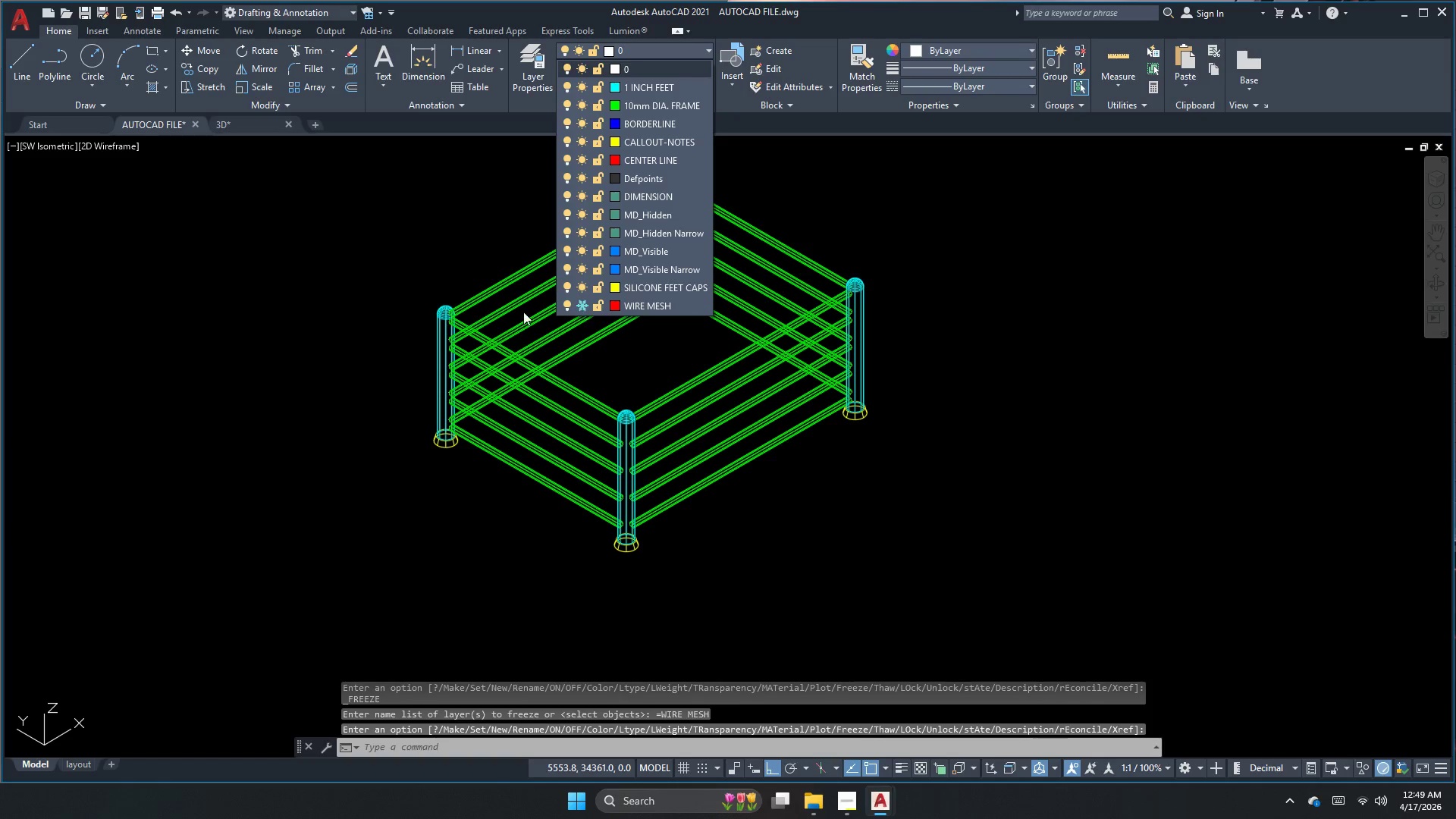 
left_click([345, 281])
 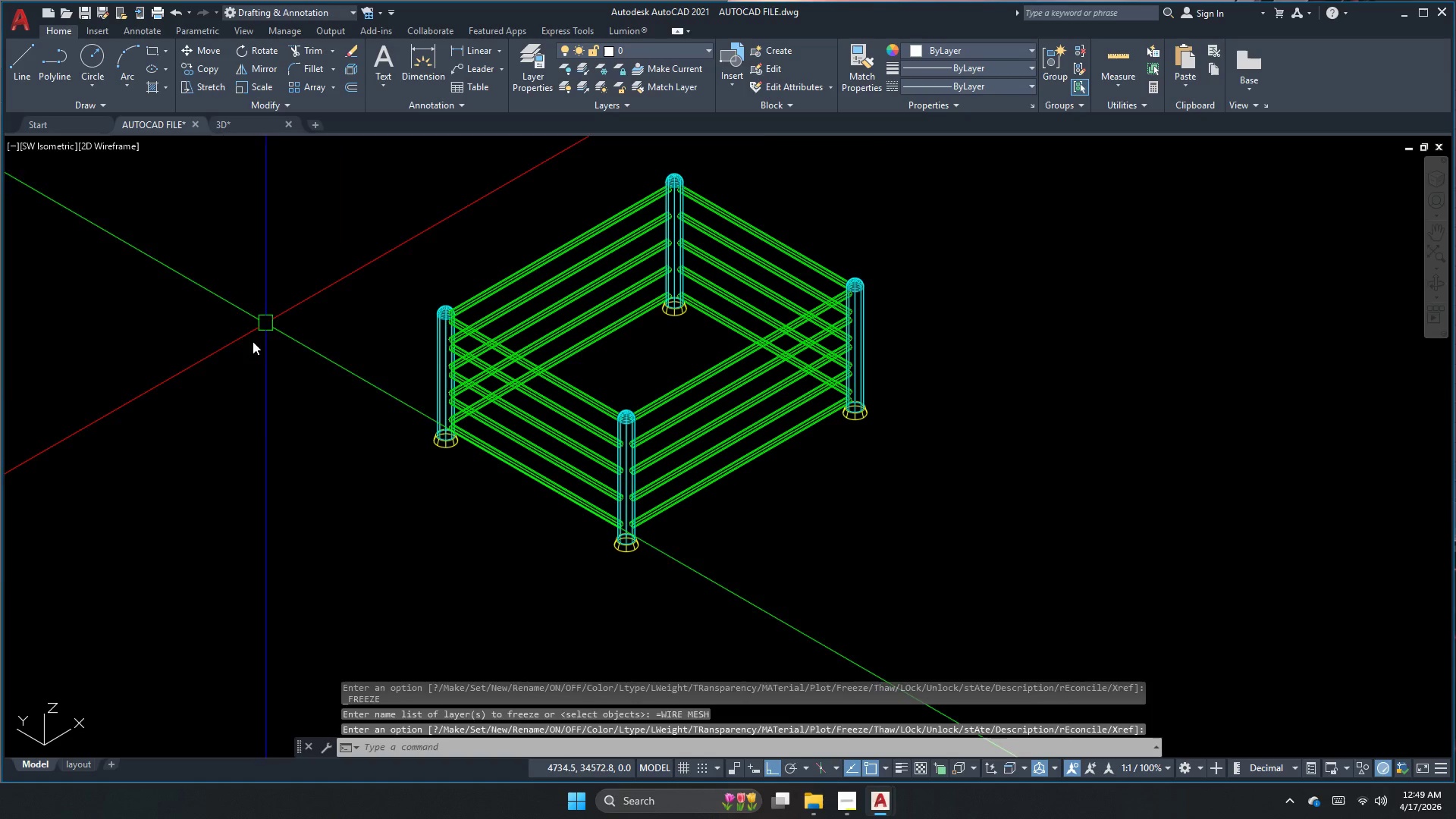 
key(Escape)
 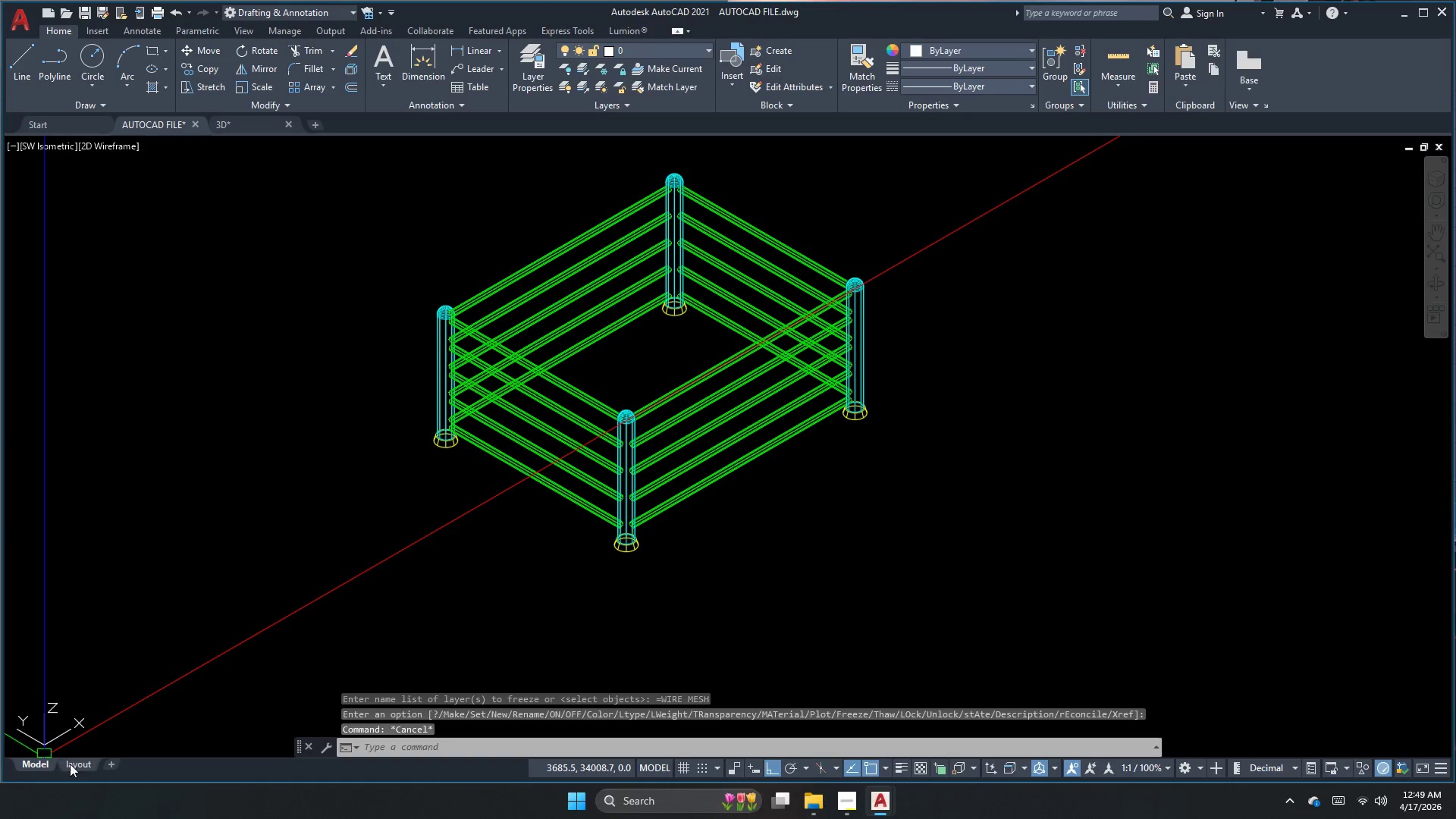 
left_click([75, 764])
 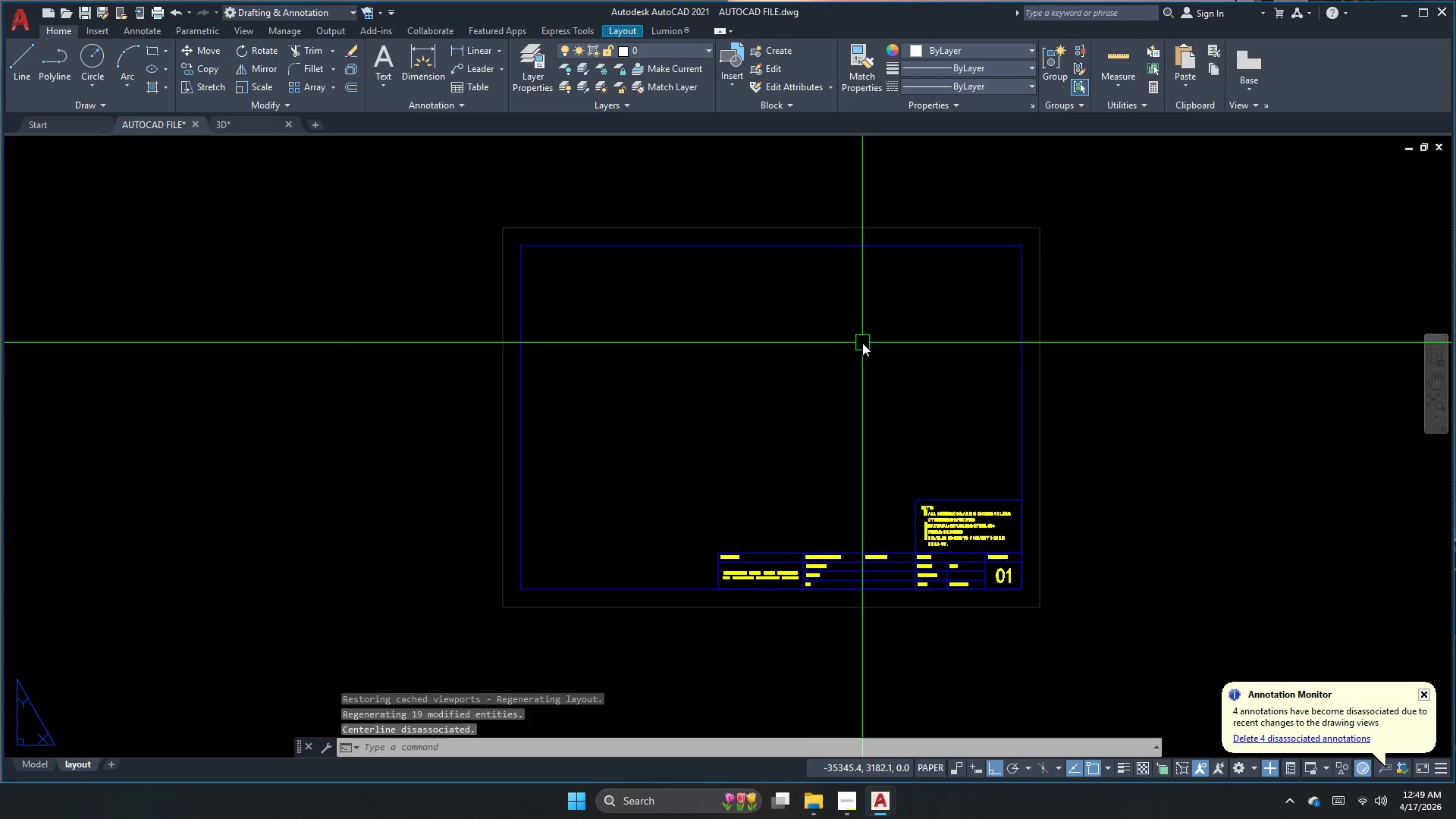 
key(Escape)
 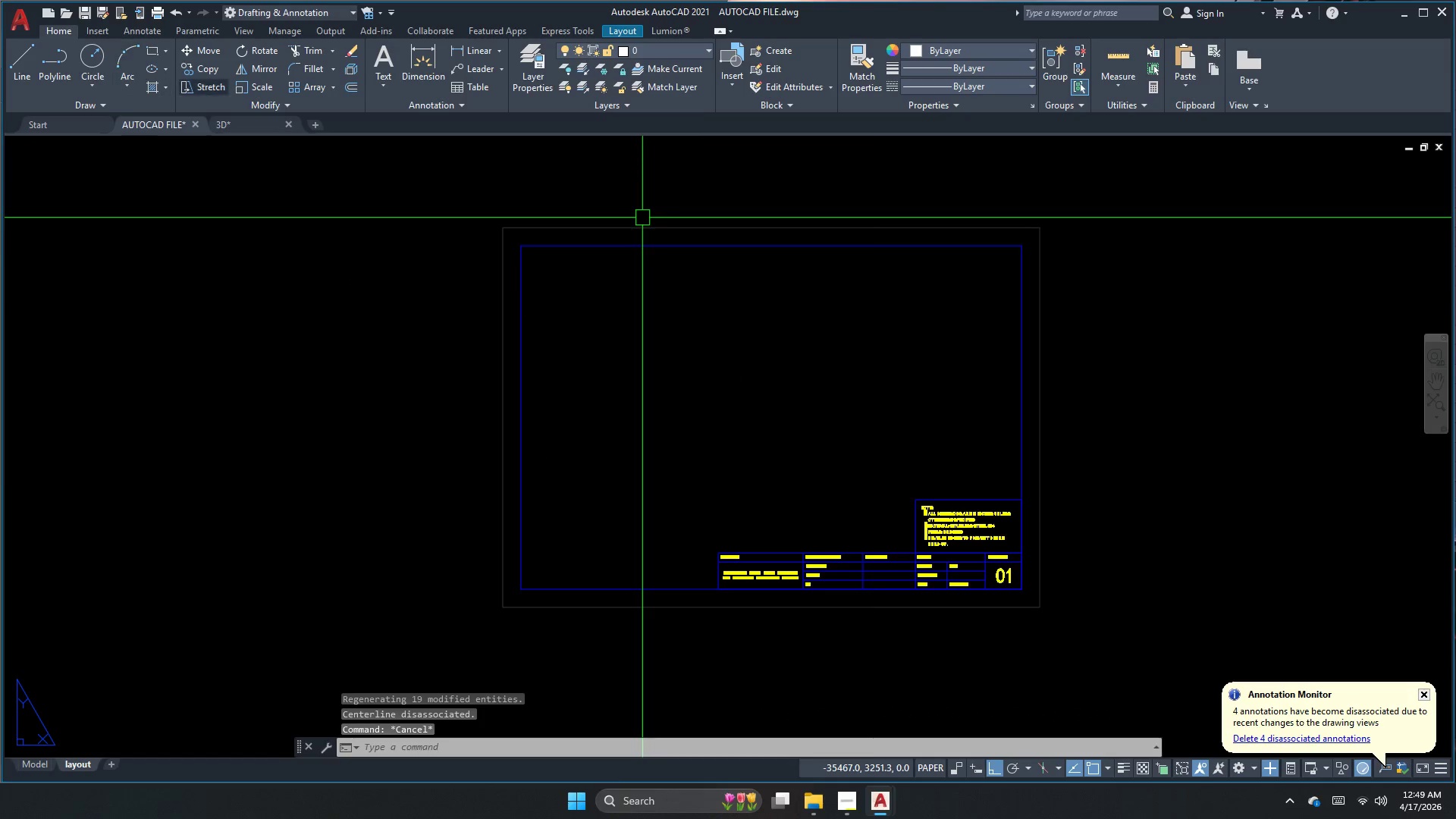 
key(Escape)
 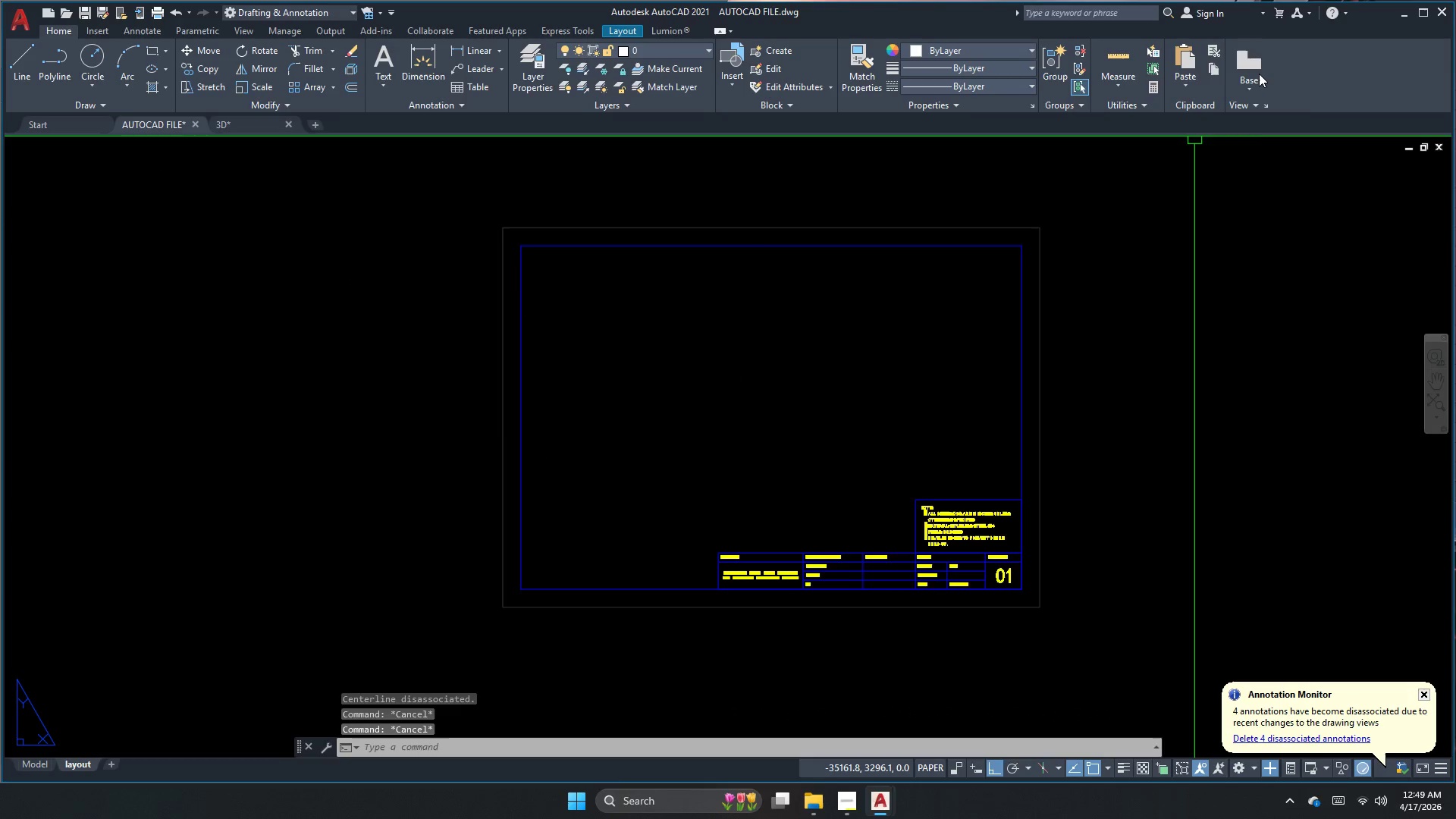 
left_click([1258, 74])
 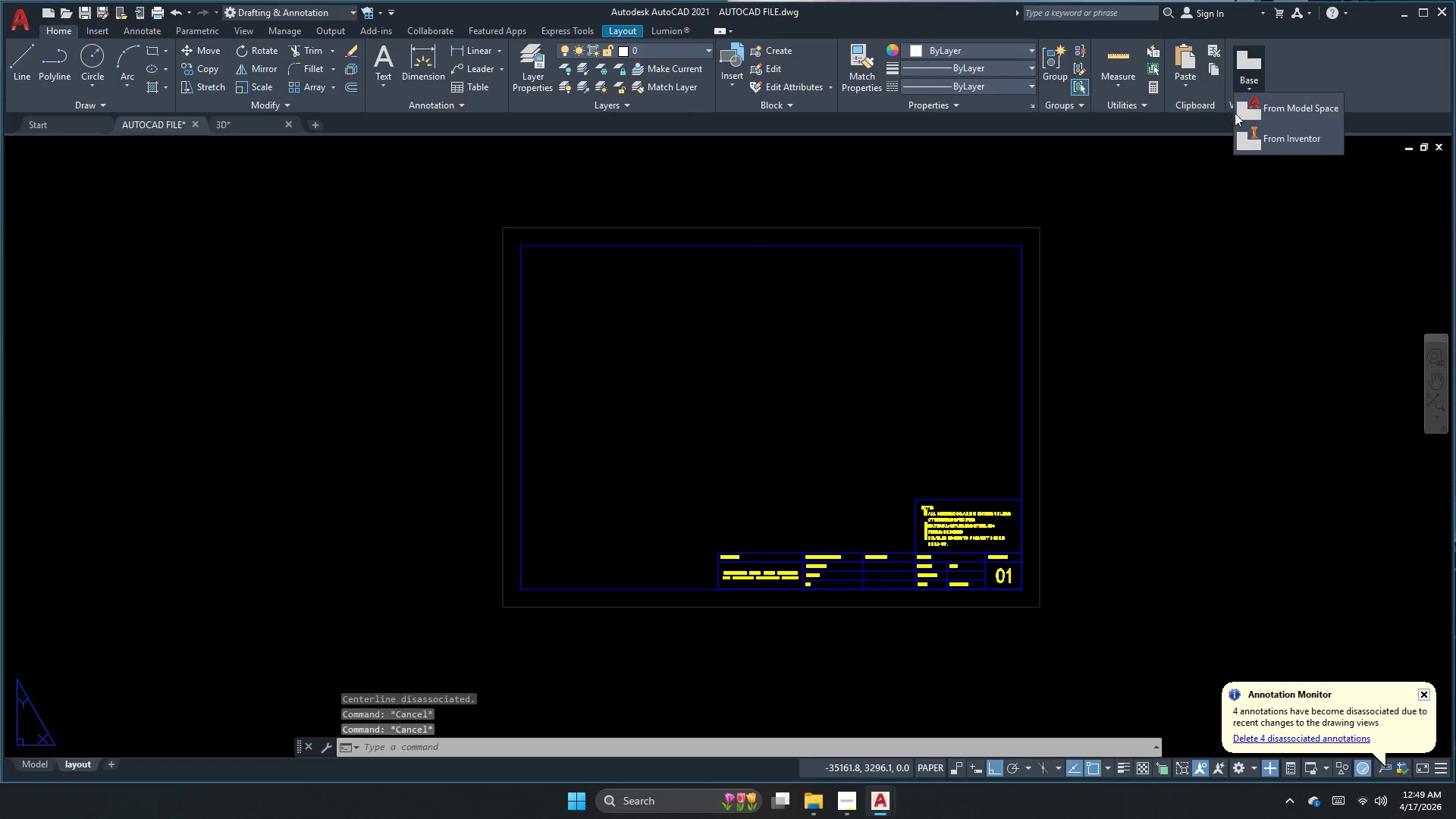 
left_click([1255, 113])
 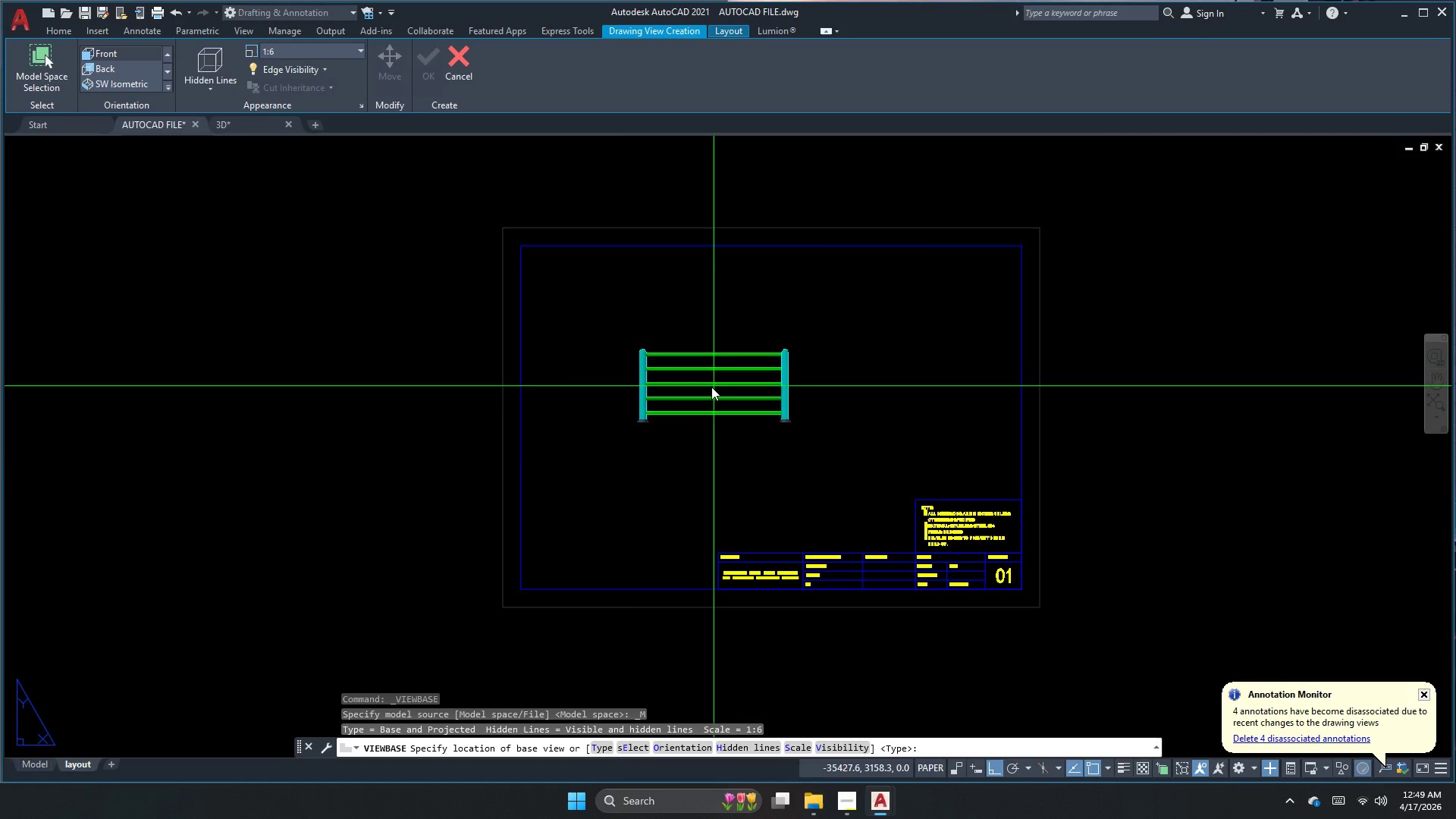 
left_click([655, 493])
 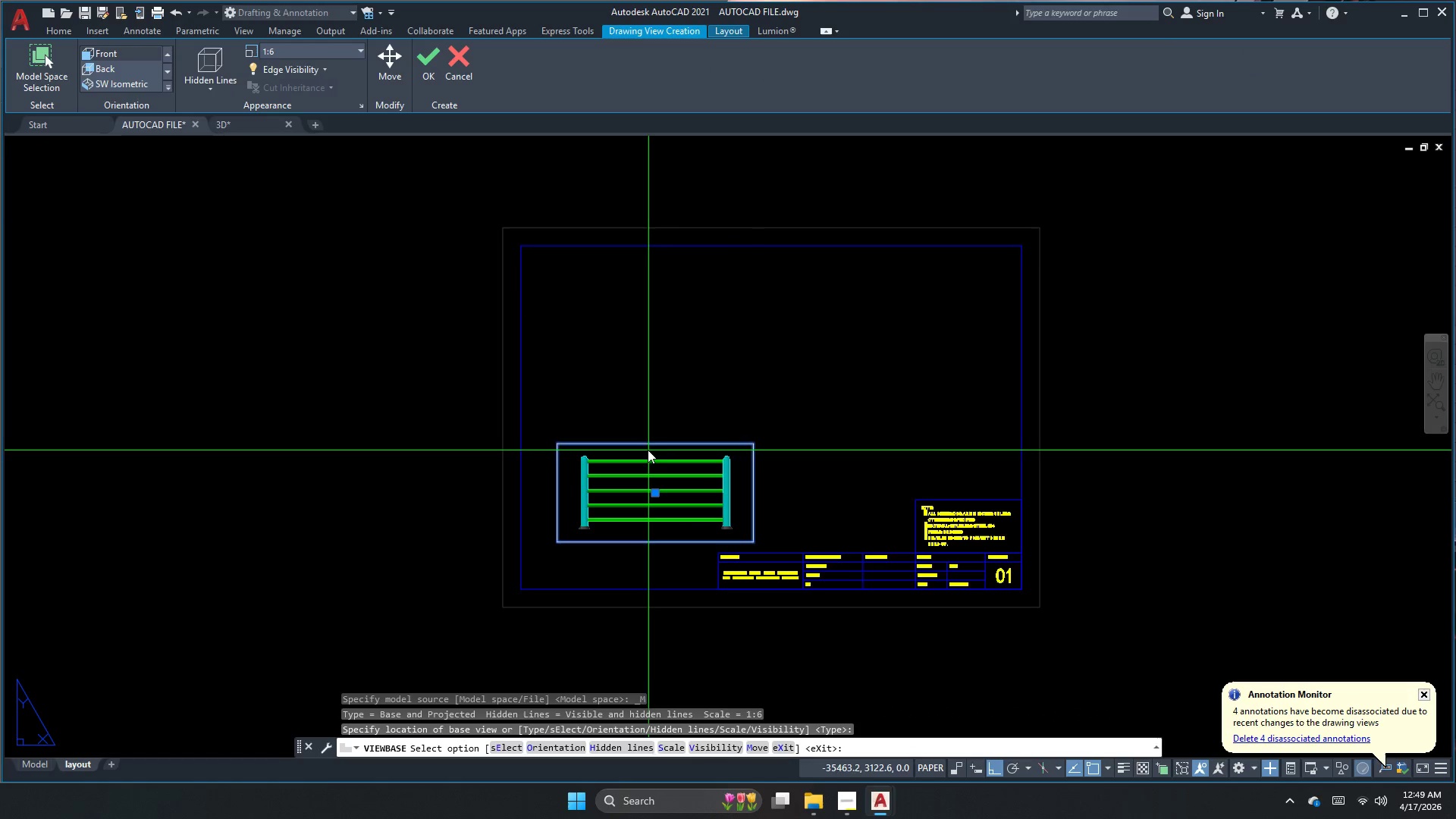 
key(Space)
 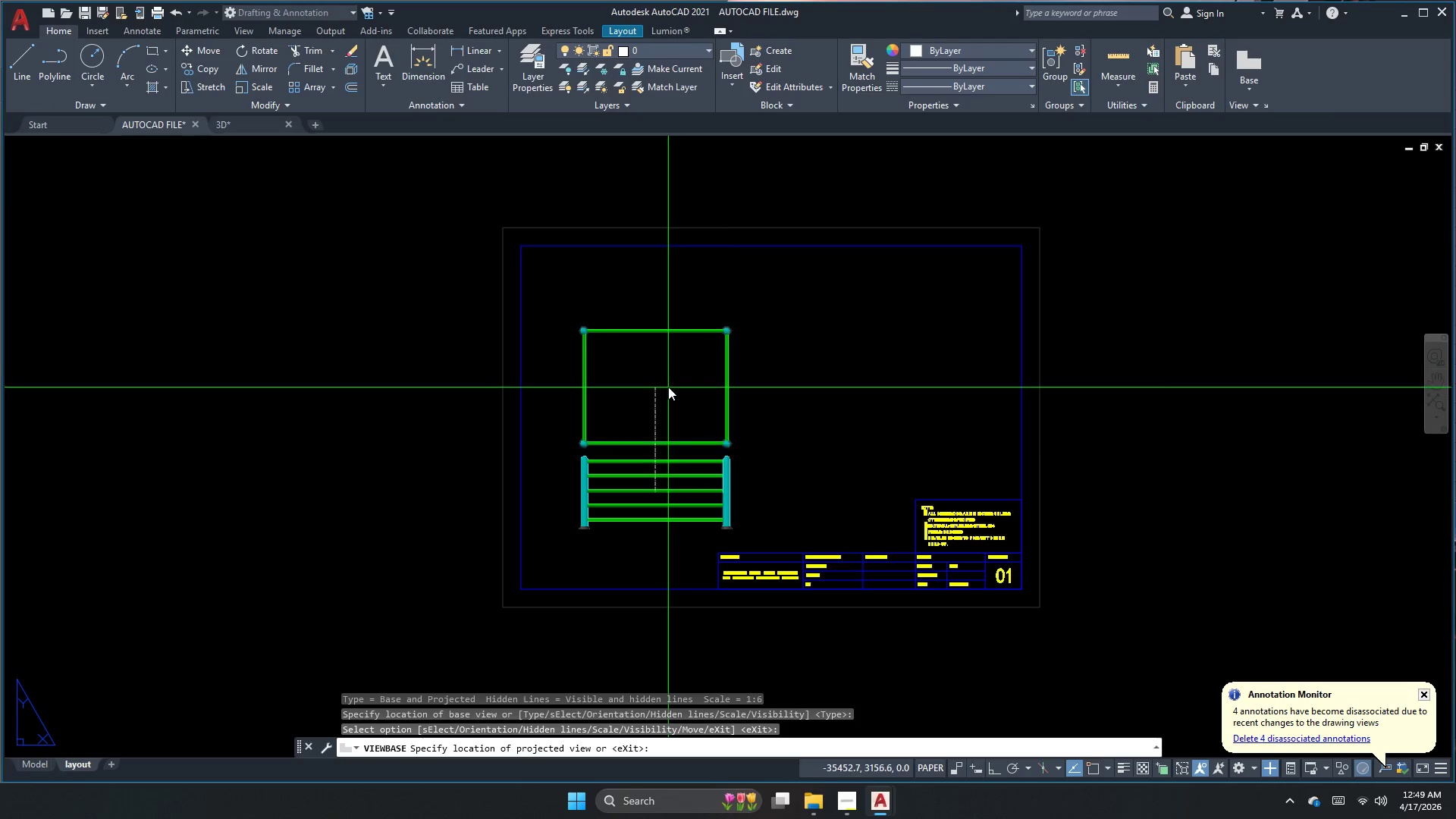 
left_click([674, 350])
 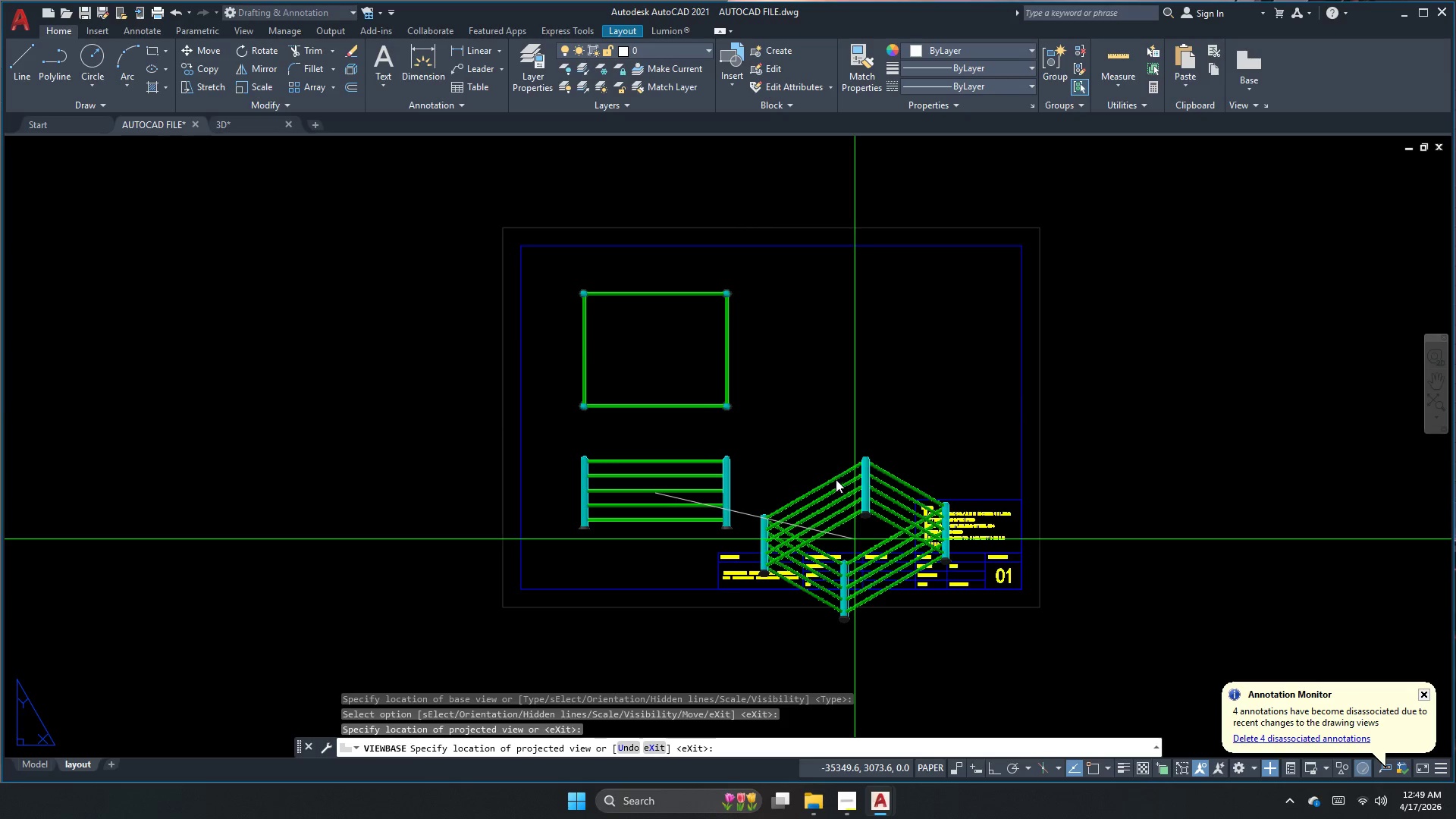 
left_click([838, 479])
 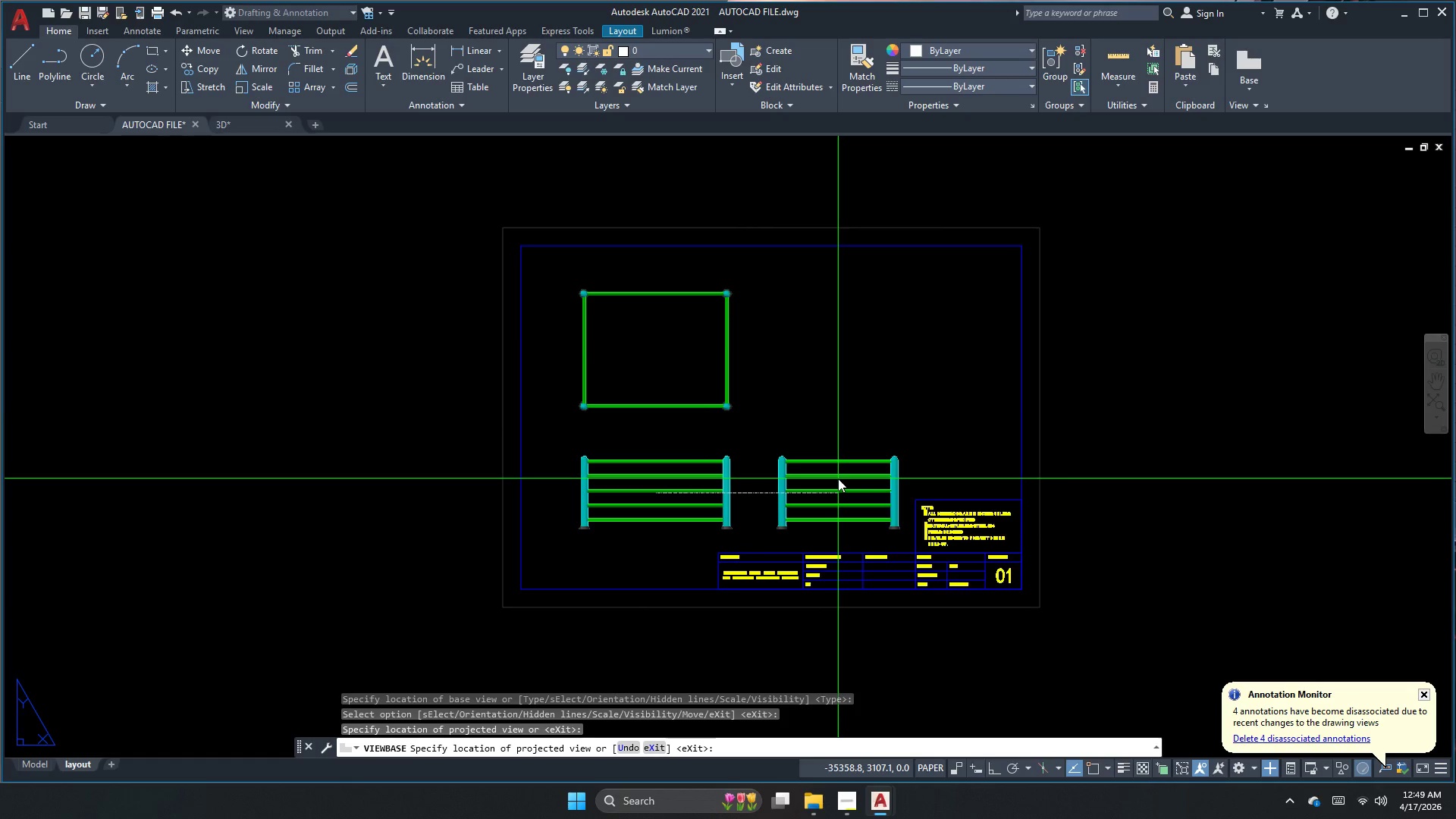 
key(Space)
 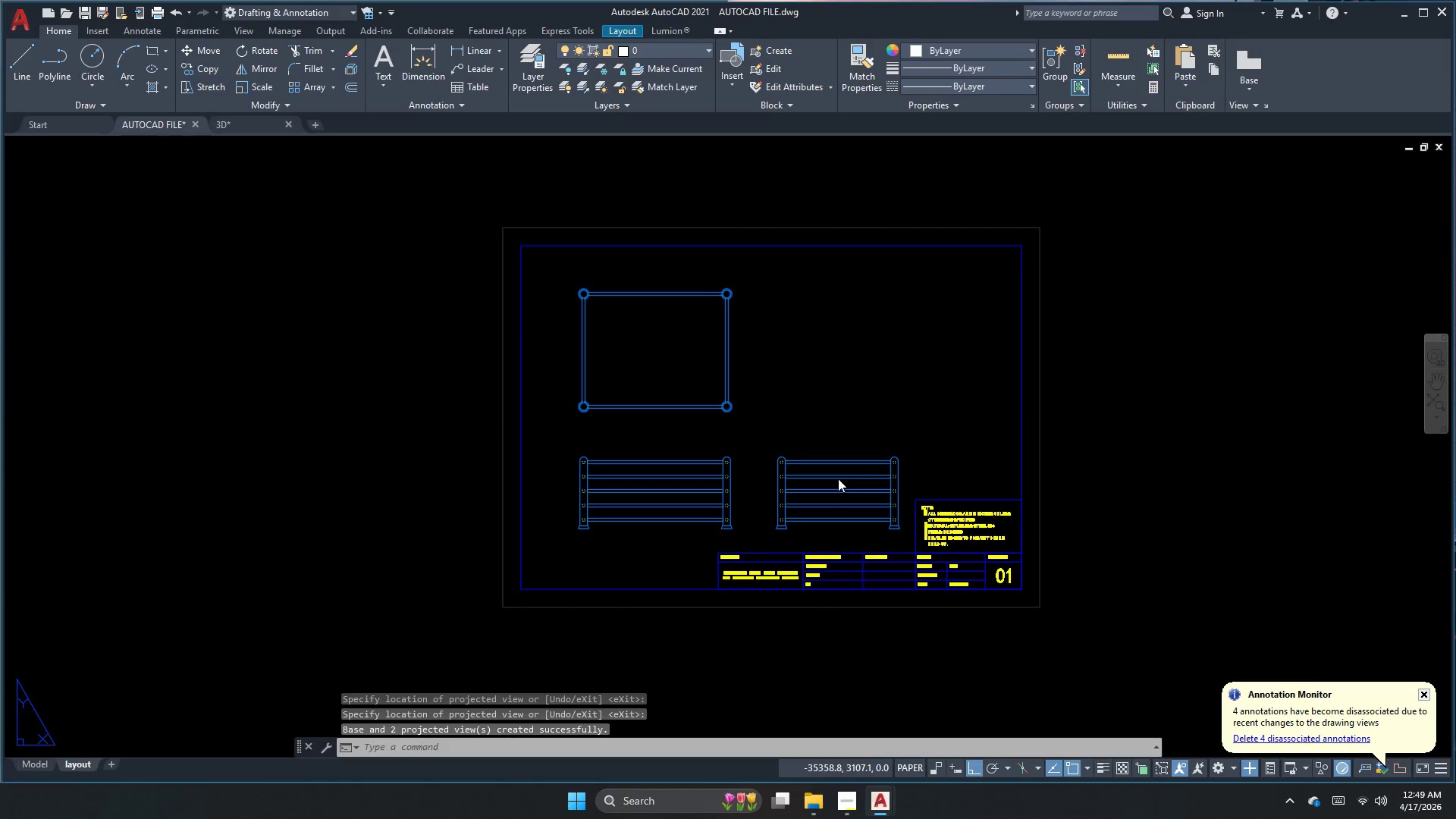 
key(Escape)
 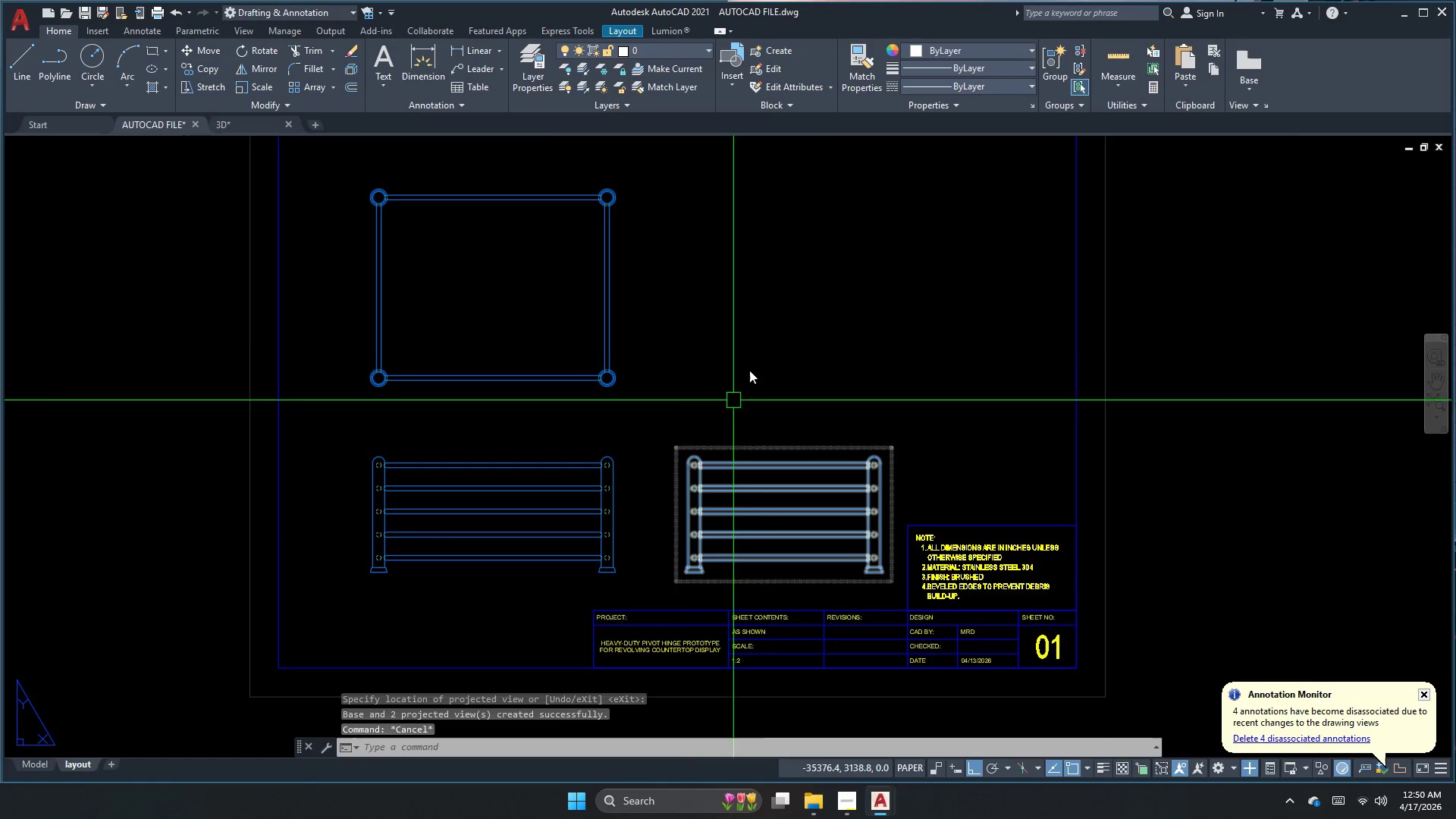 
right_click([764, 319])
 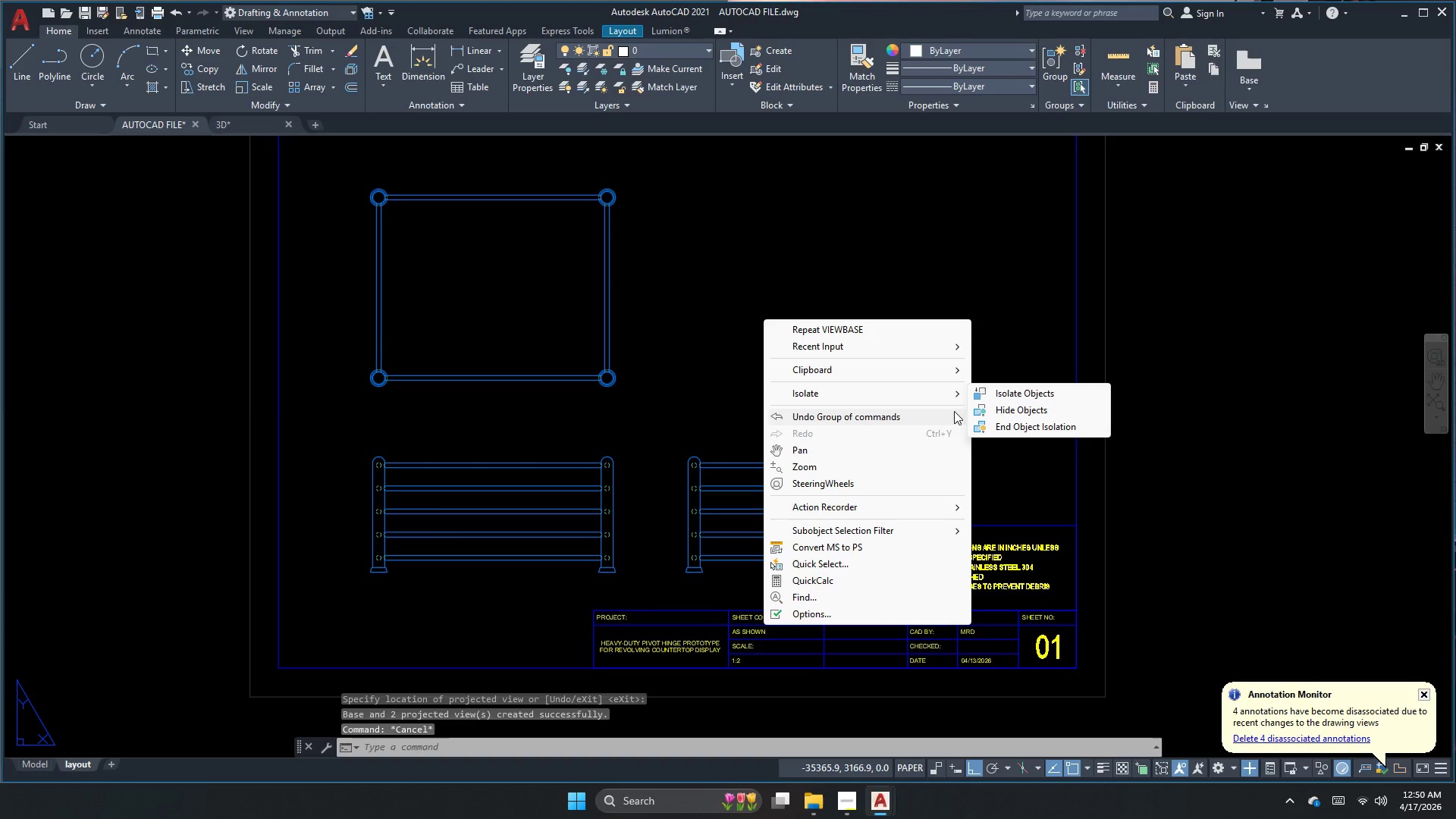 
scroll: coordinate [695, 511], scroll_direction: up, amount: 1.0
 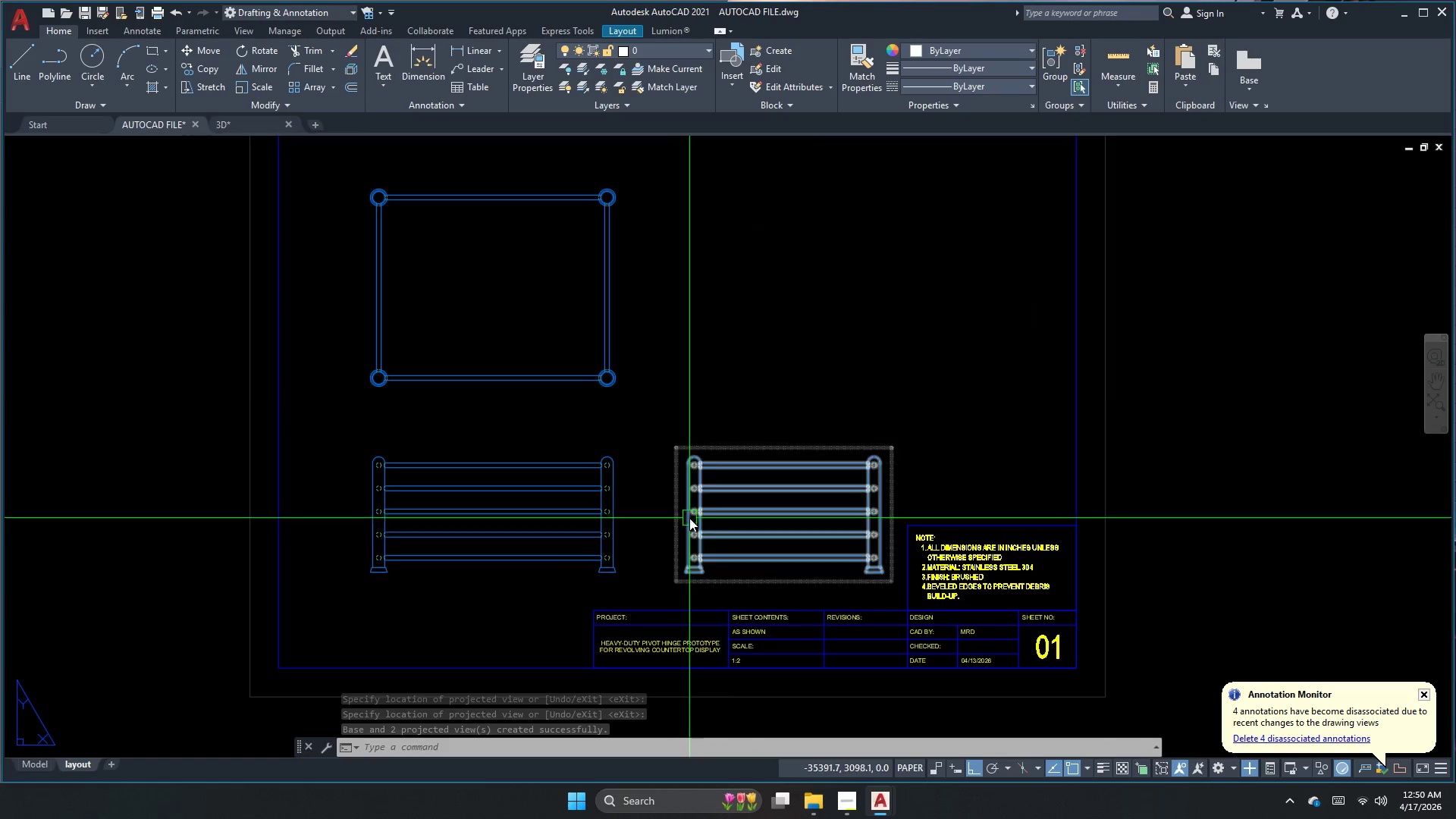 
left_click([1029, 421])
 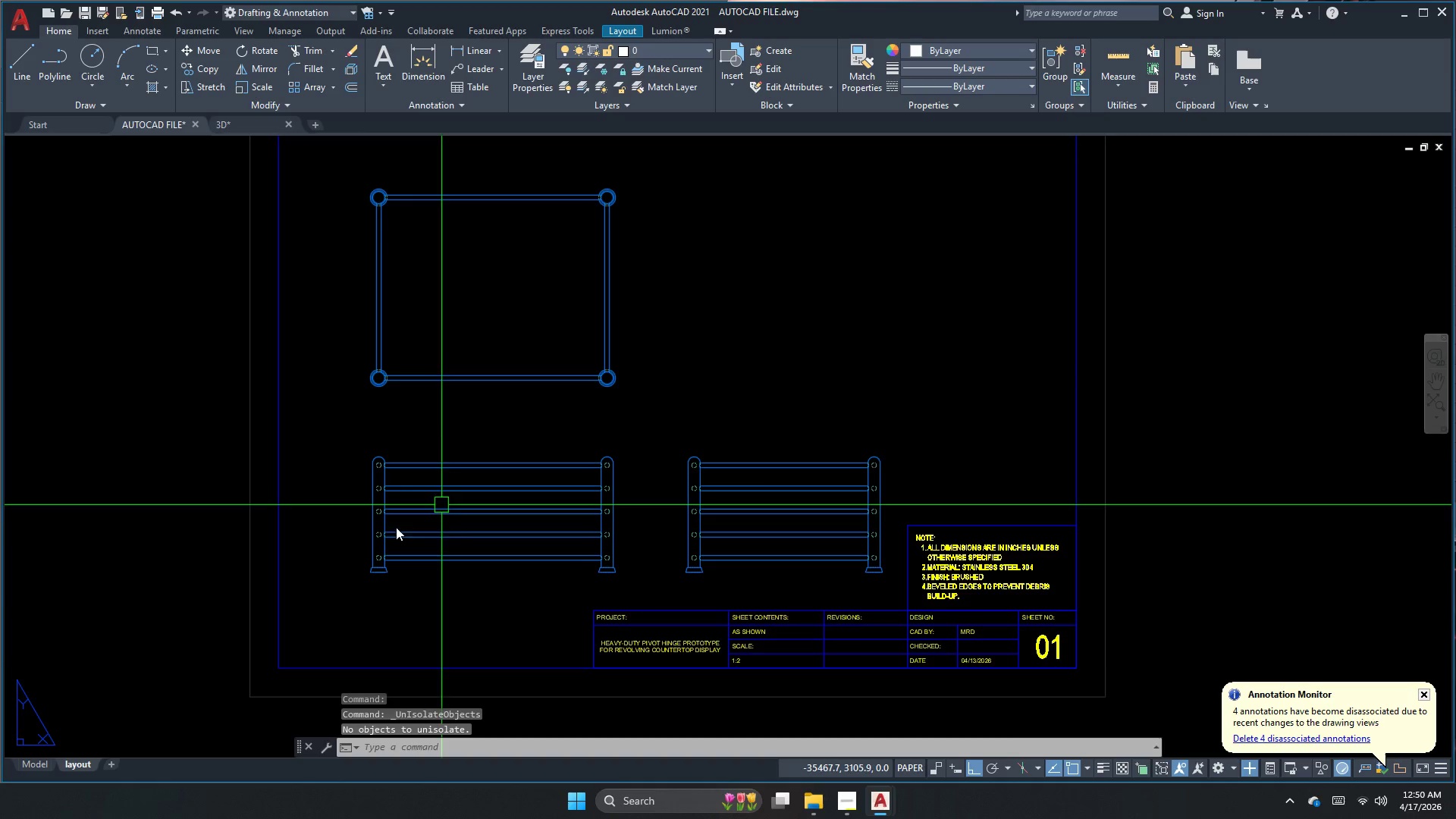 
key(Escape)
 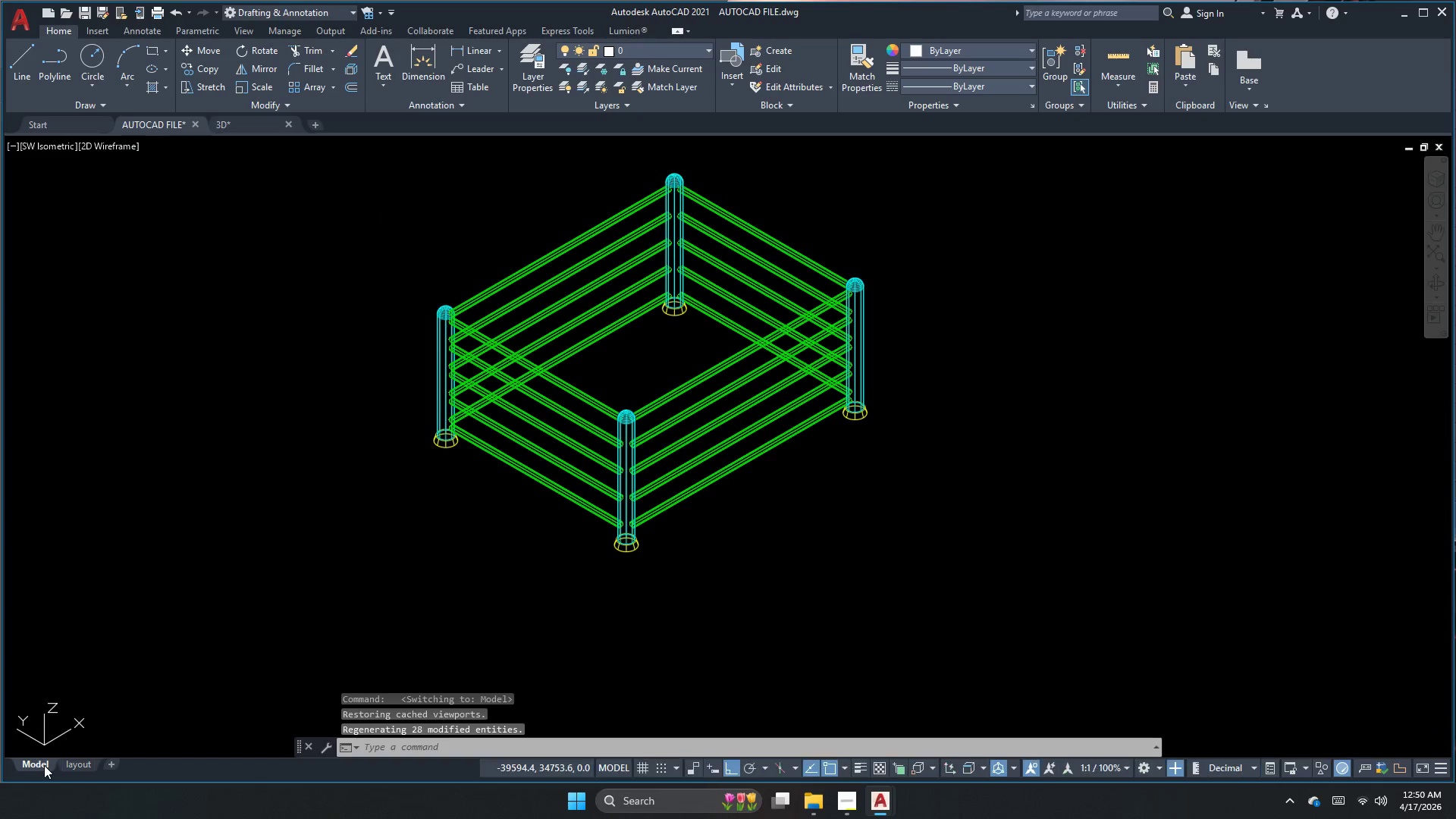 
right_click([631, 391])
 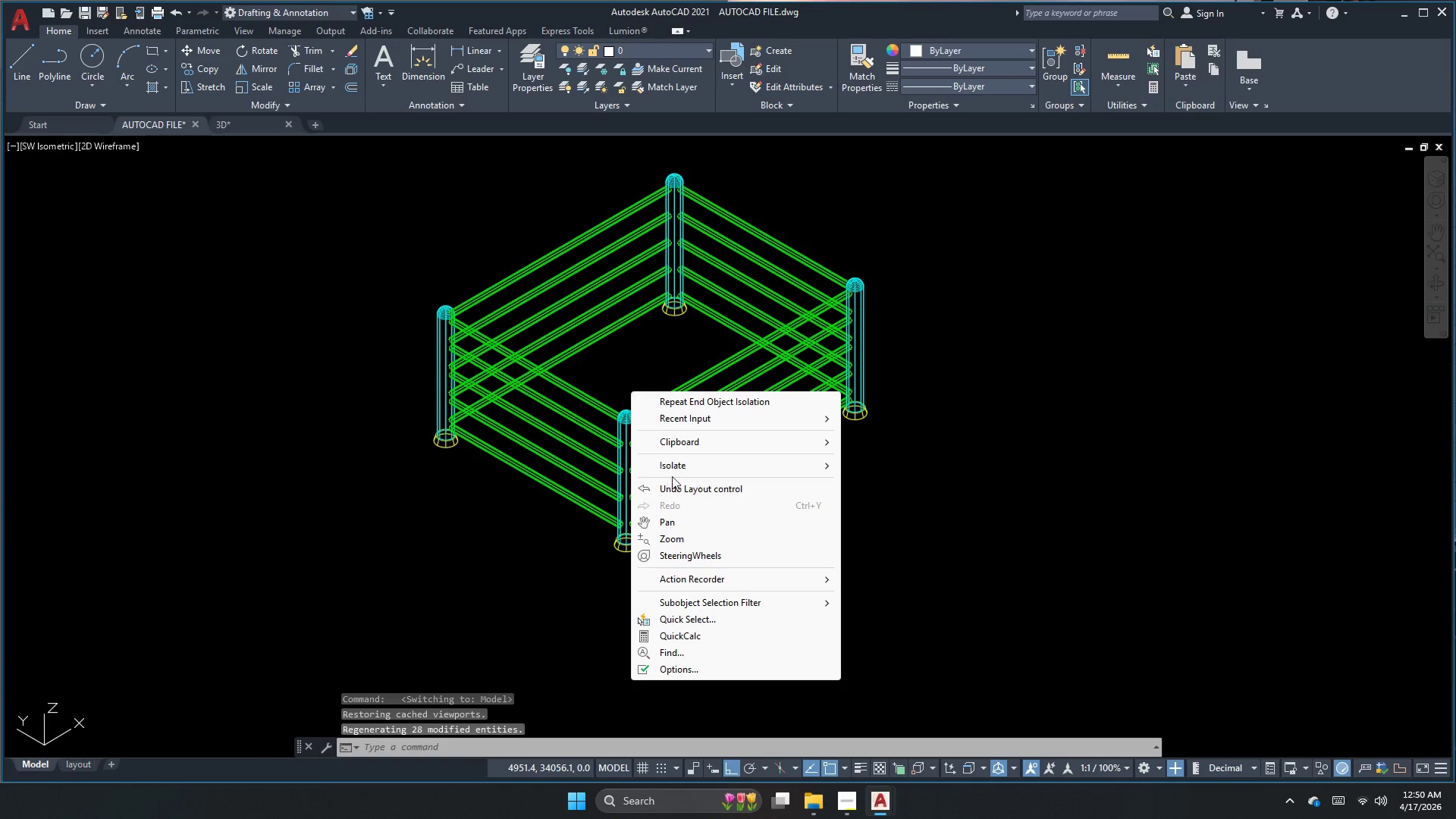 
key(Escape)
 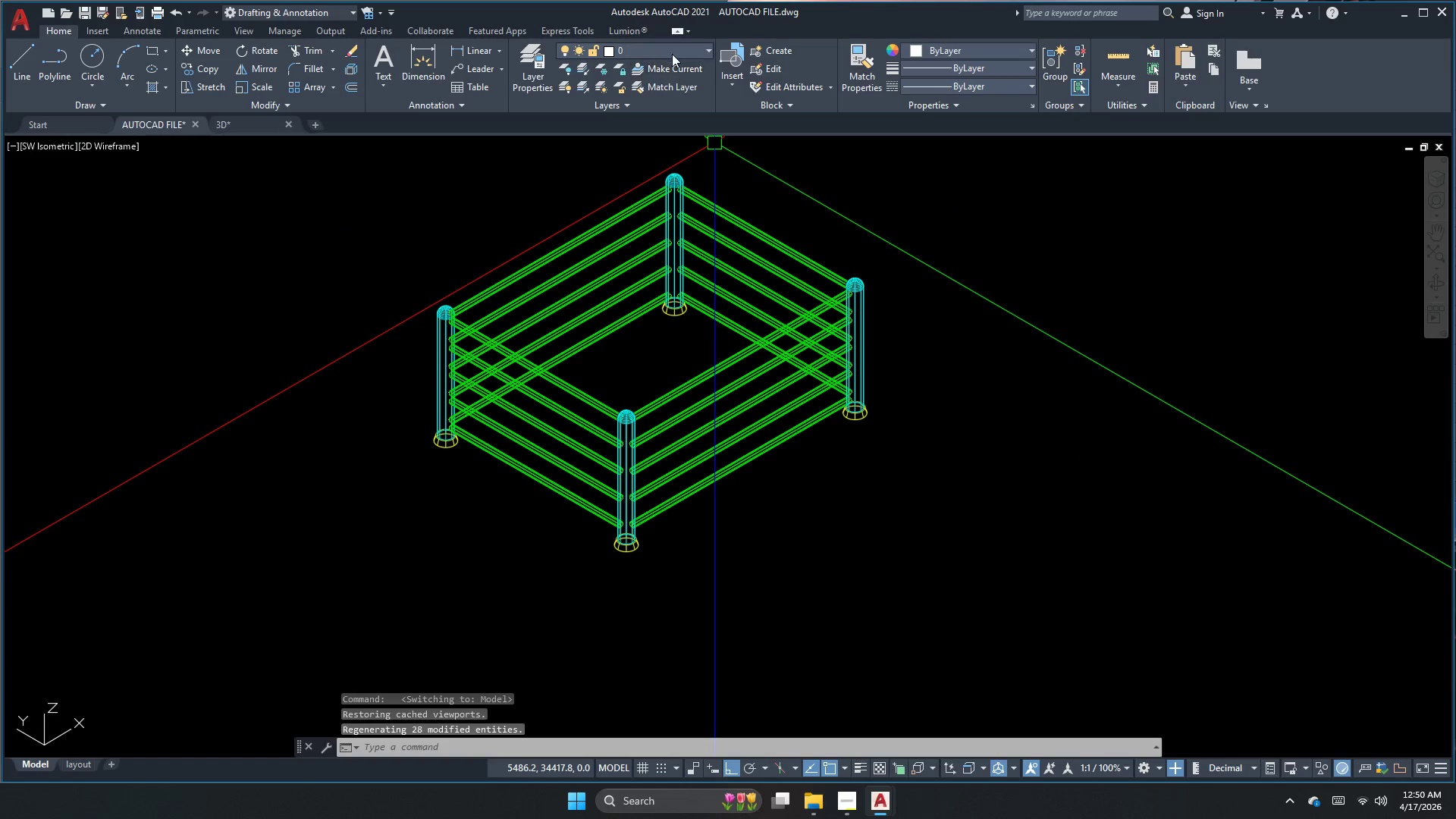 
left_click([668, 51])
 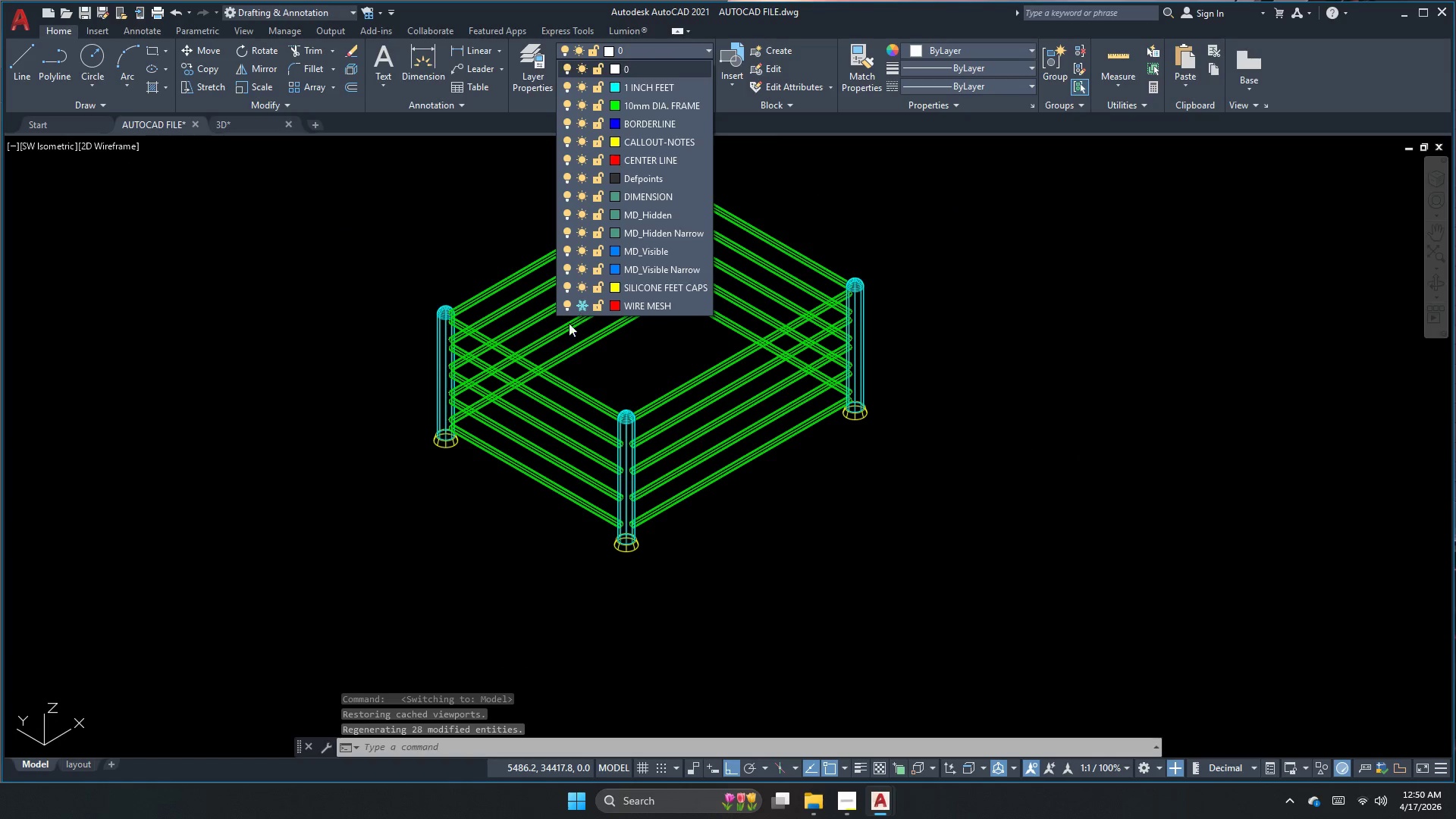 
left_click([347, 391])
 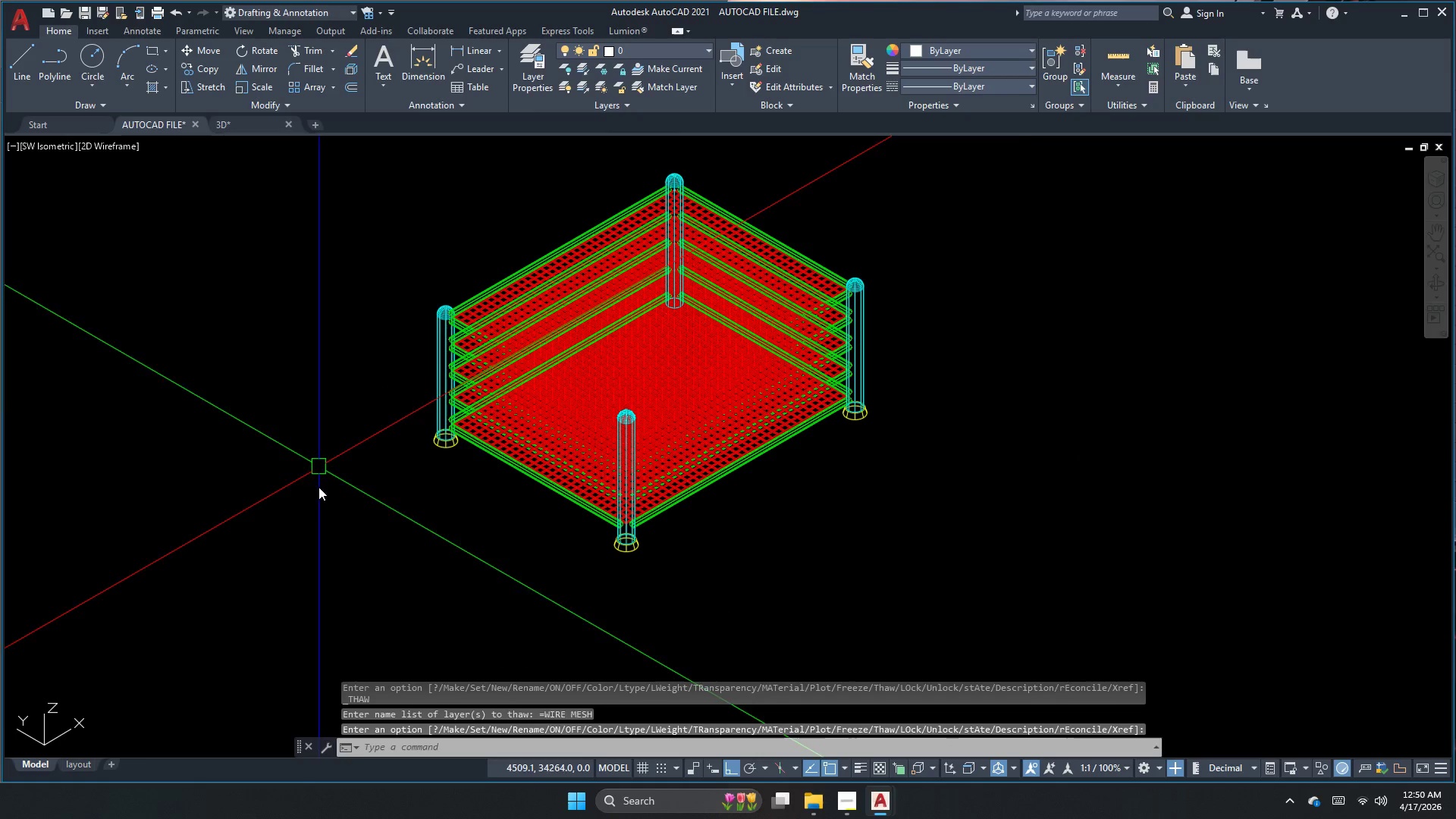 
key(Escape)
 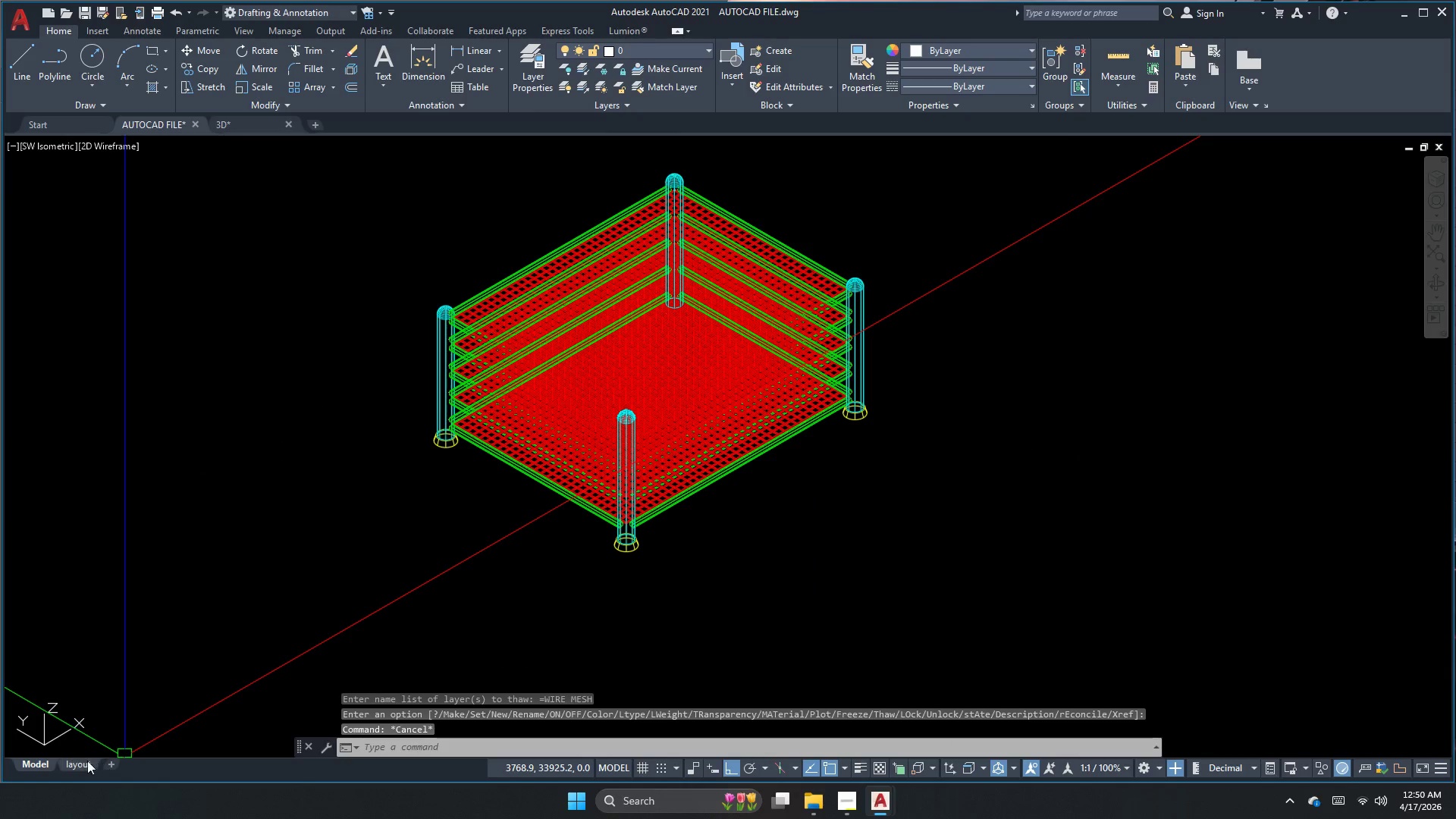 
left_click([80, 761])
 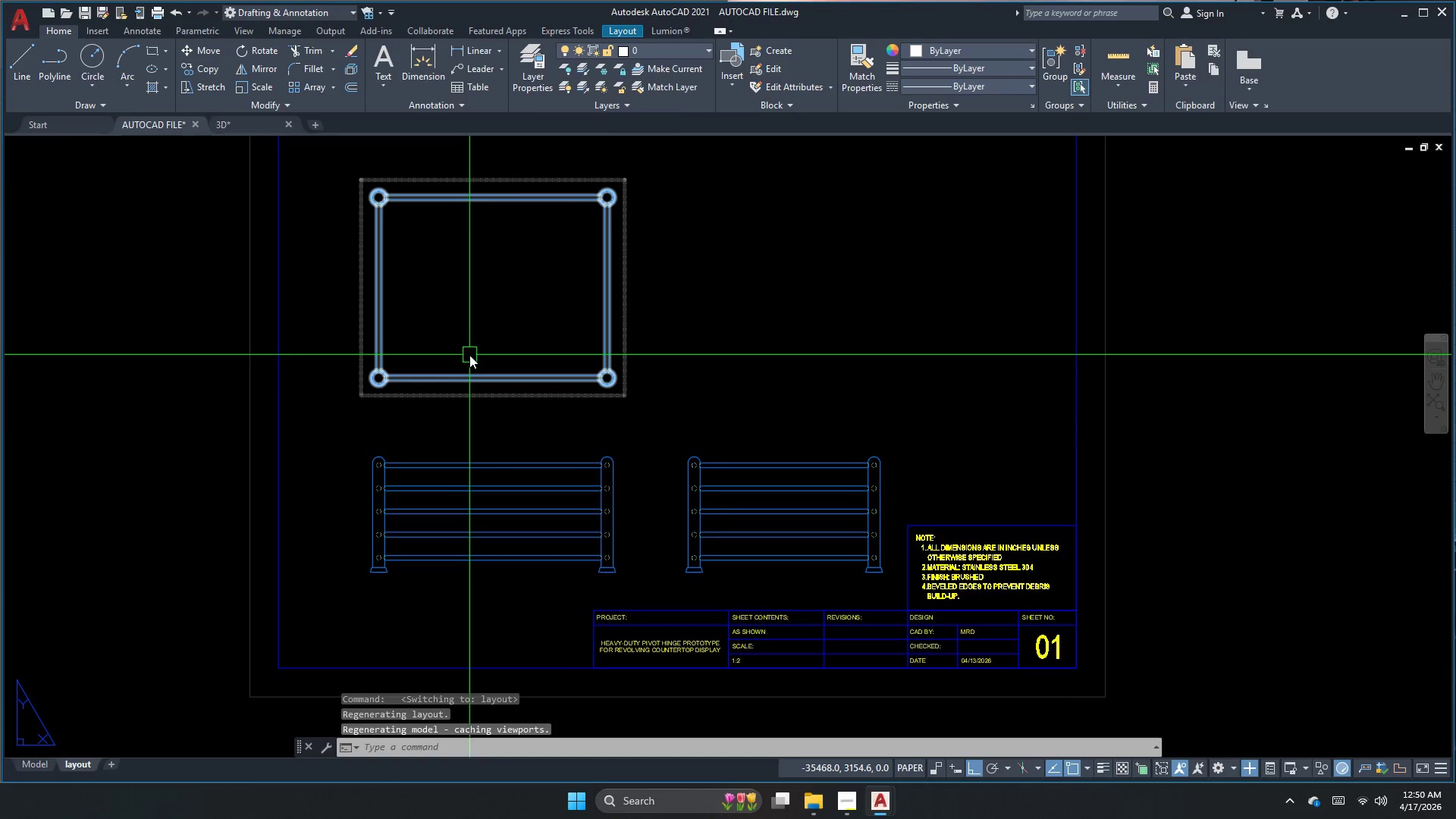 
double_click([494, 318])
 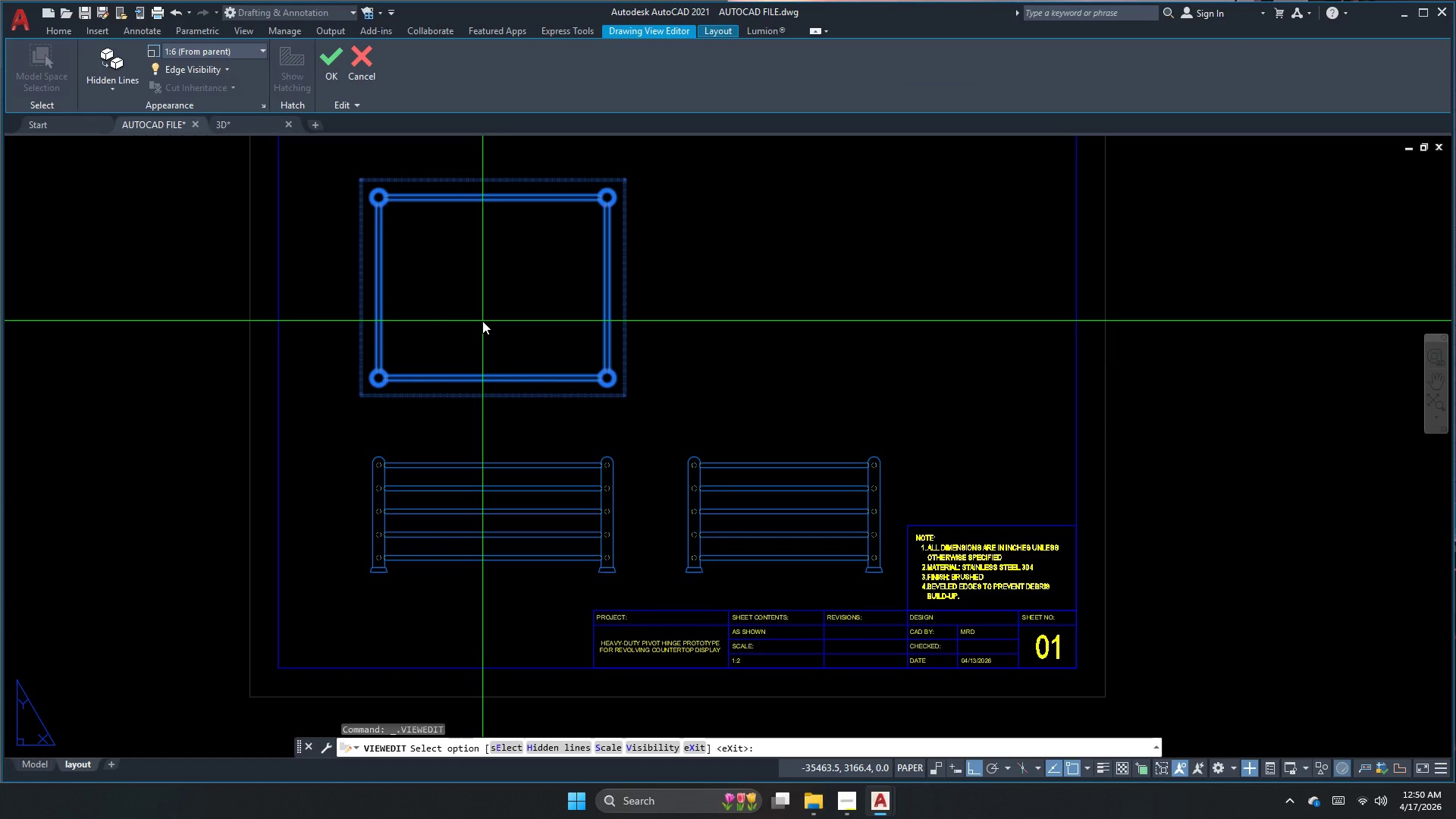 
key(Escape)
 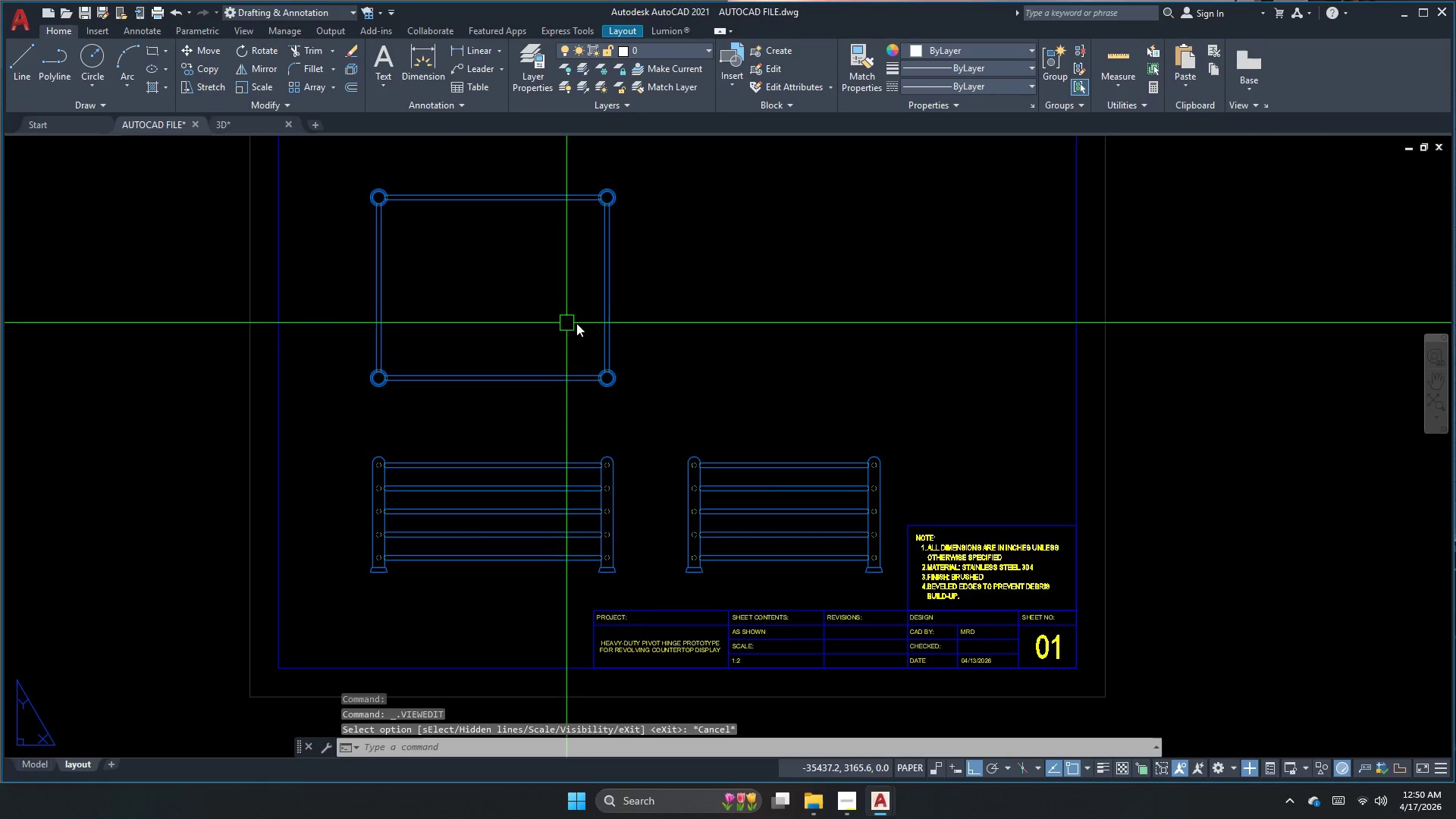 
double_click([545, 300])
 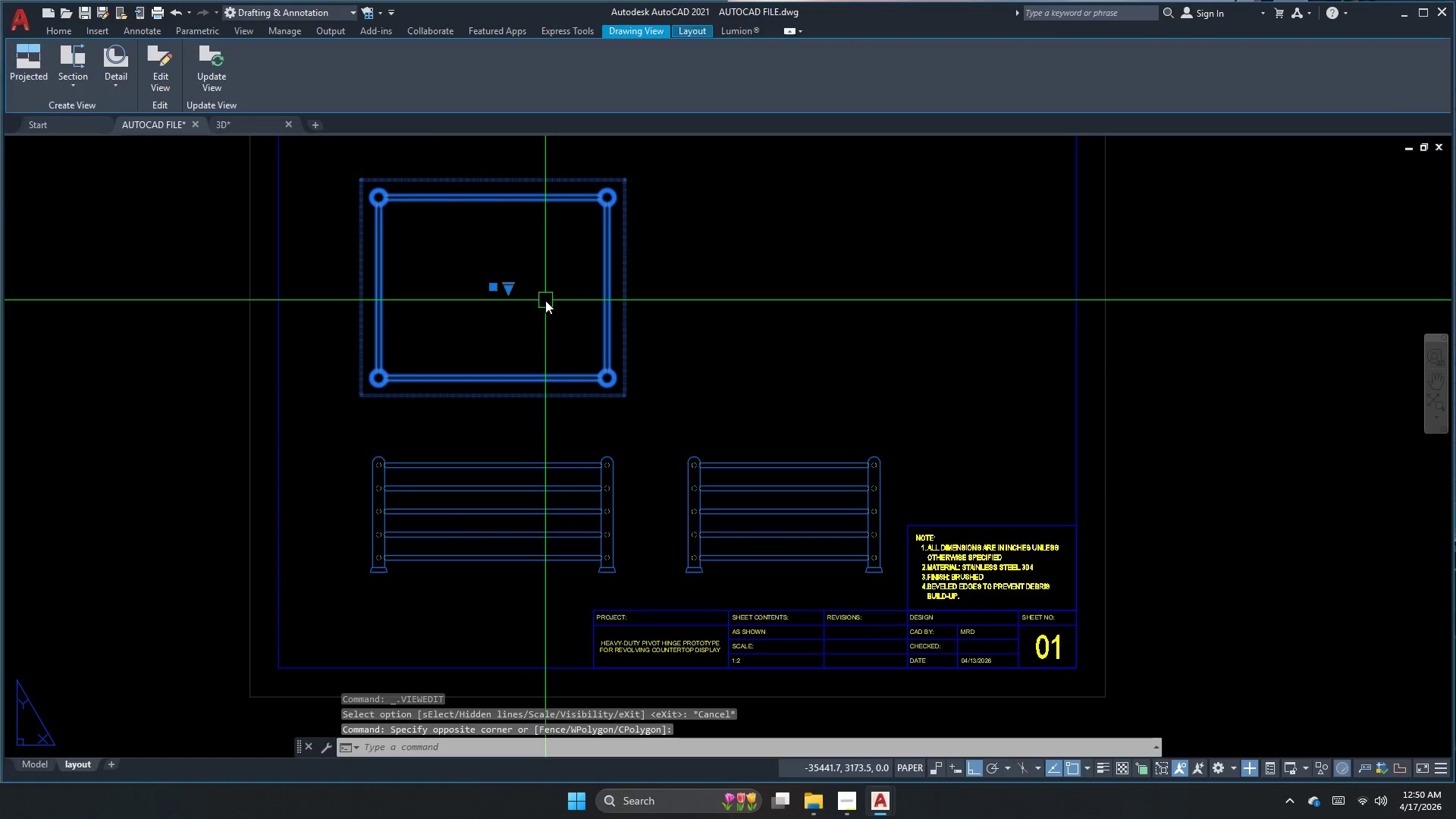 
key(Escape)
 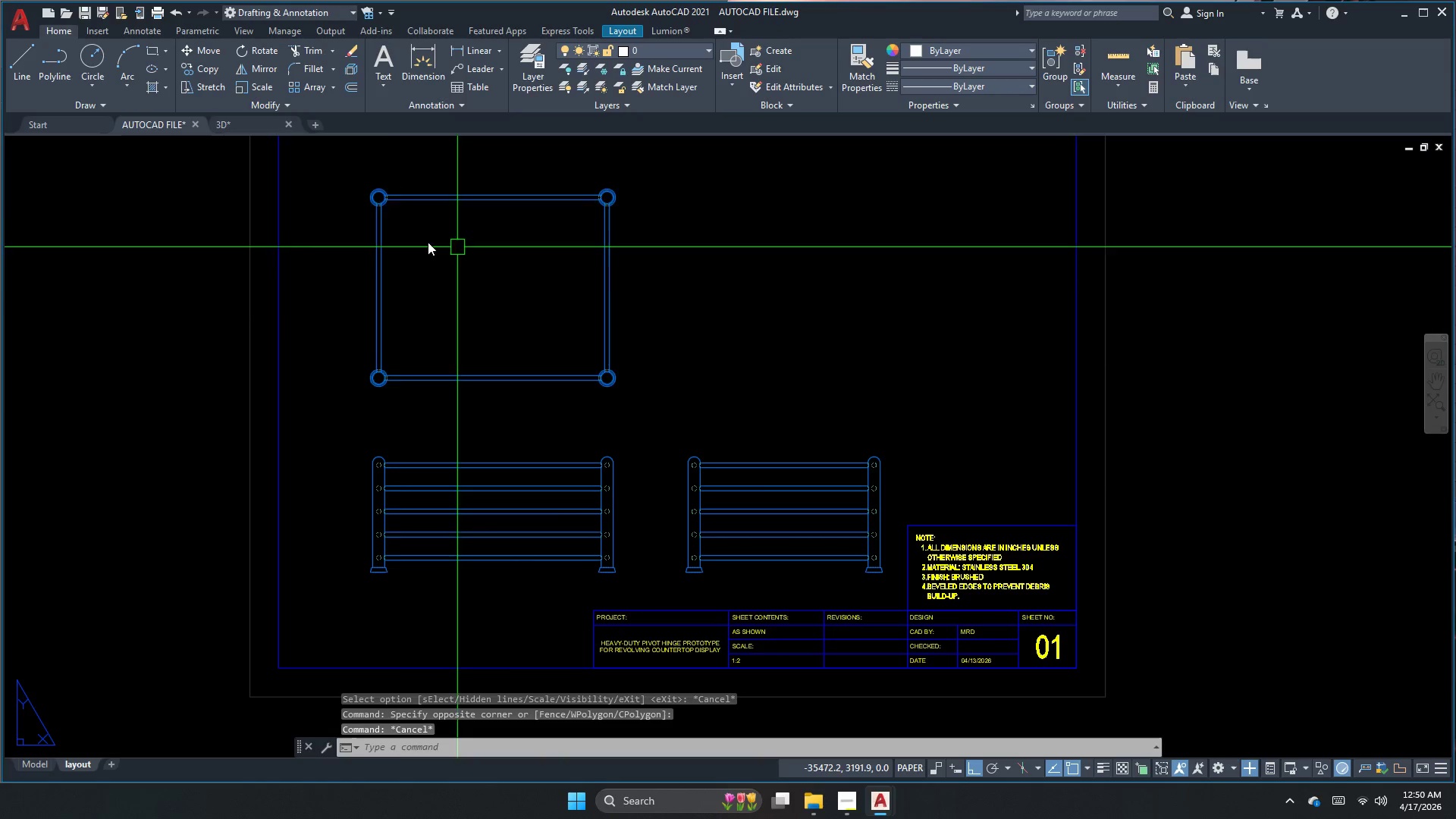 
left_click([416, 187])
 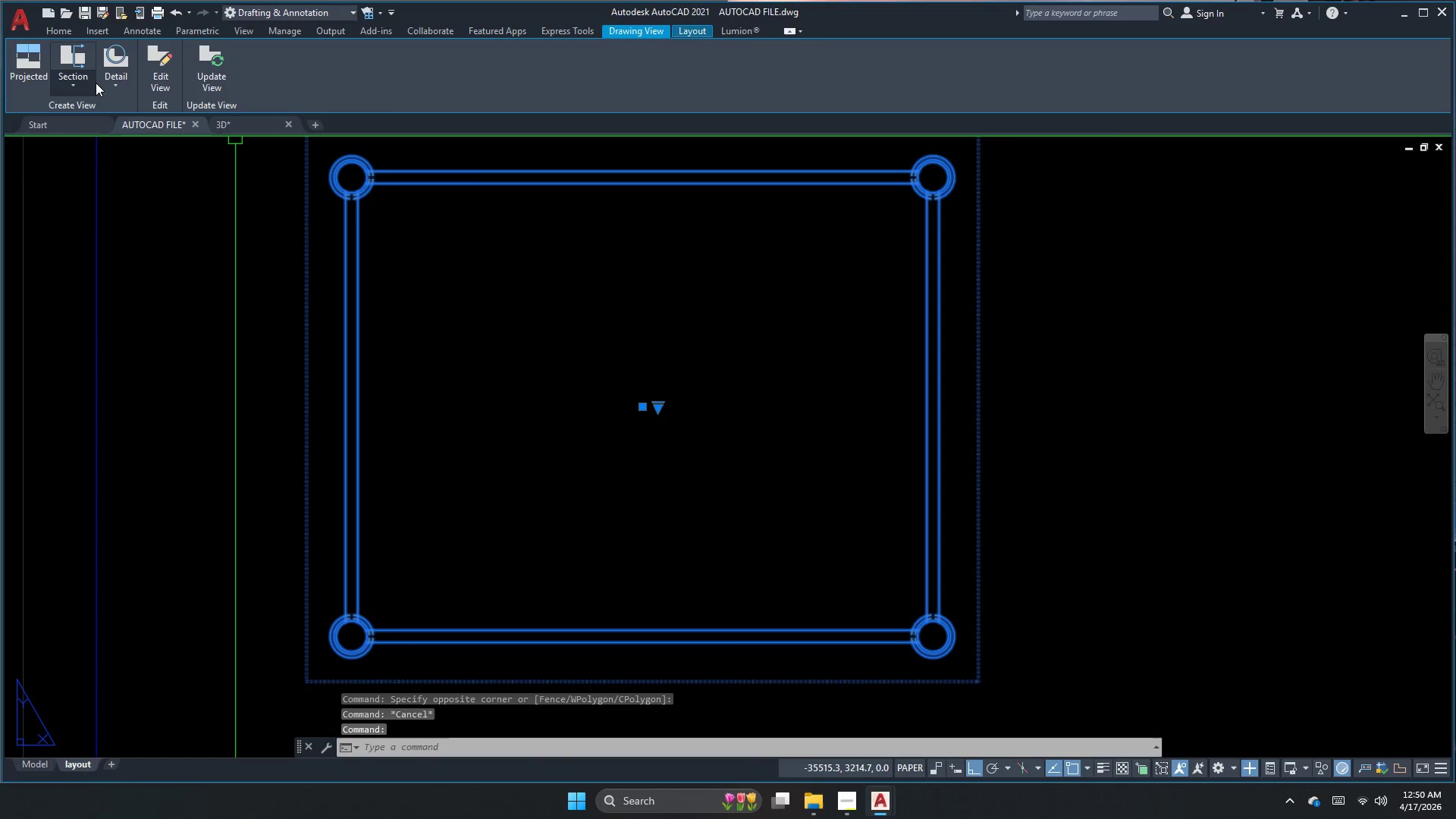 
scroll: coordinate [395, 210], scroll_direction: up, amount: 2.0
 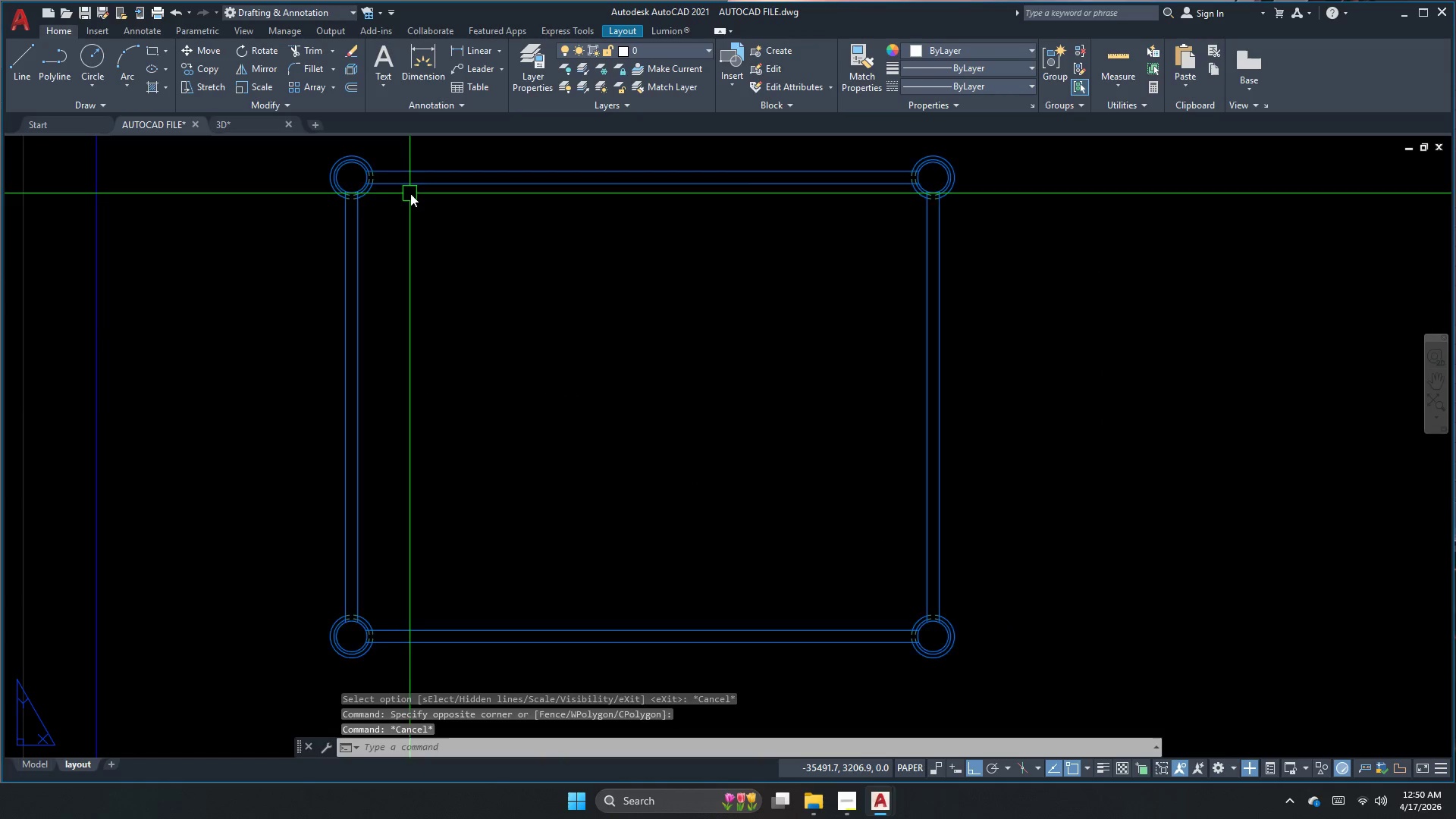 
left_click([40, 85])
 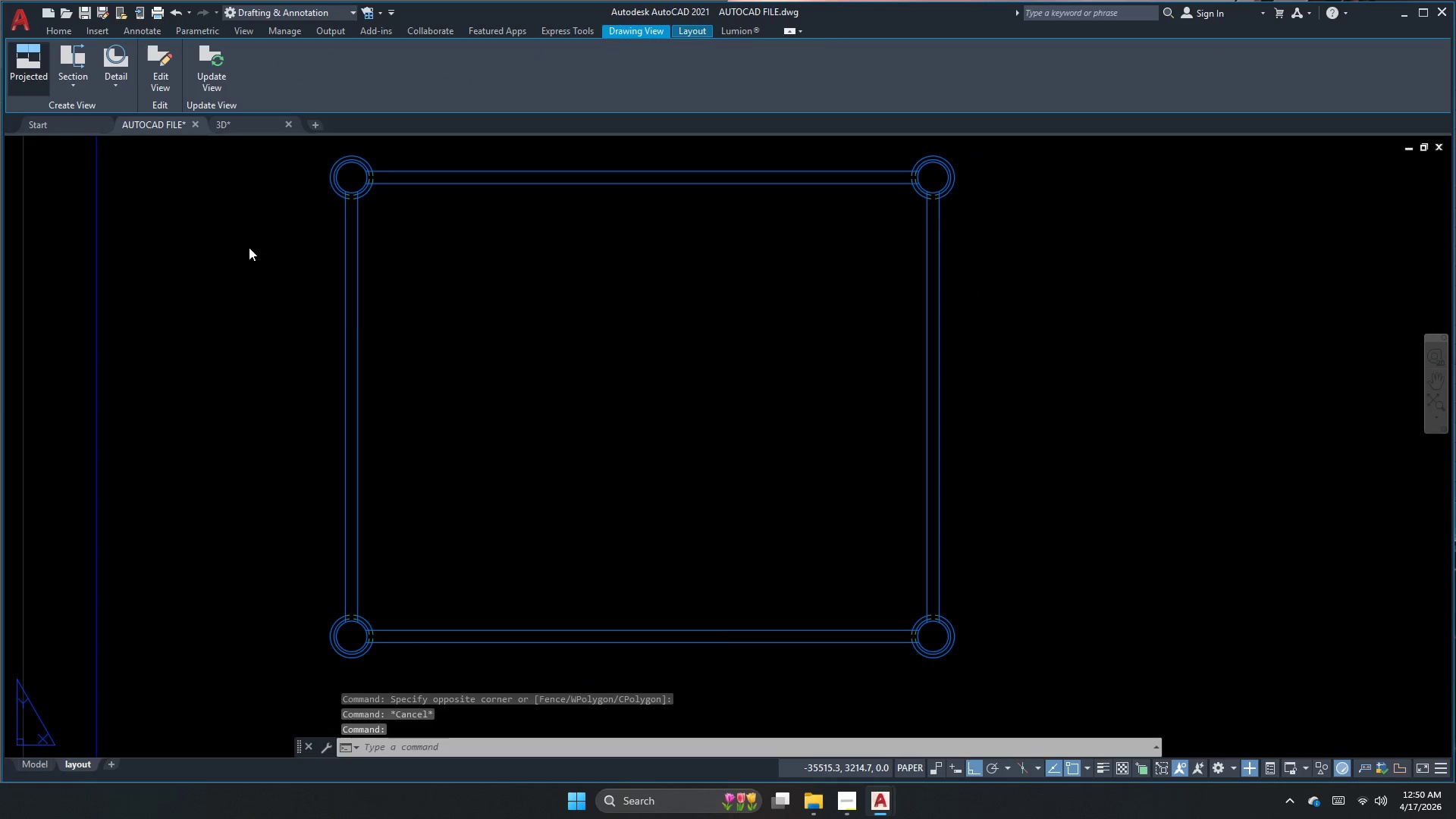 
scroll: coordinate [370, 320], scroll_direction: down, amount: 2.0
 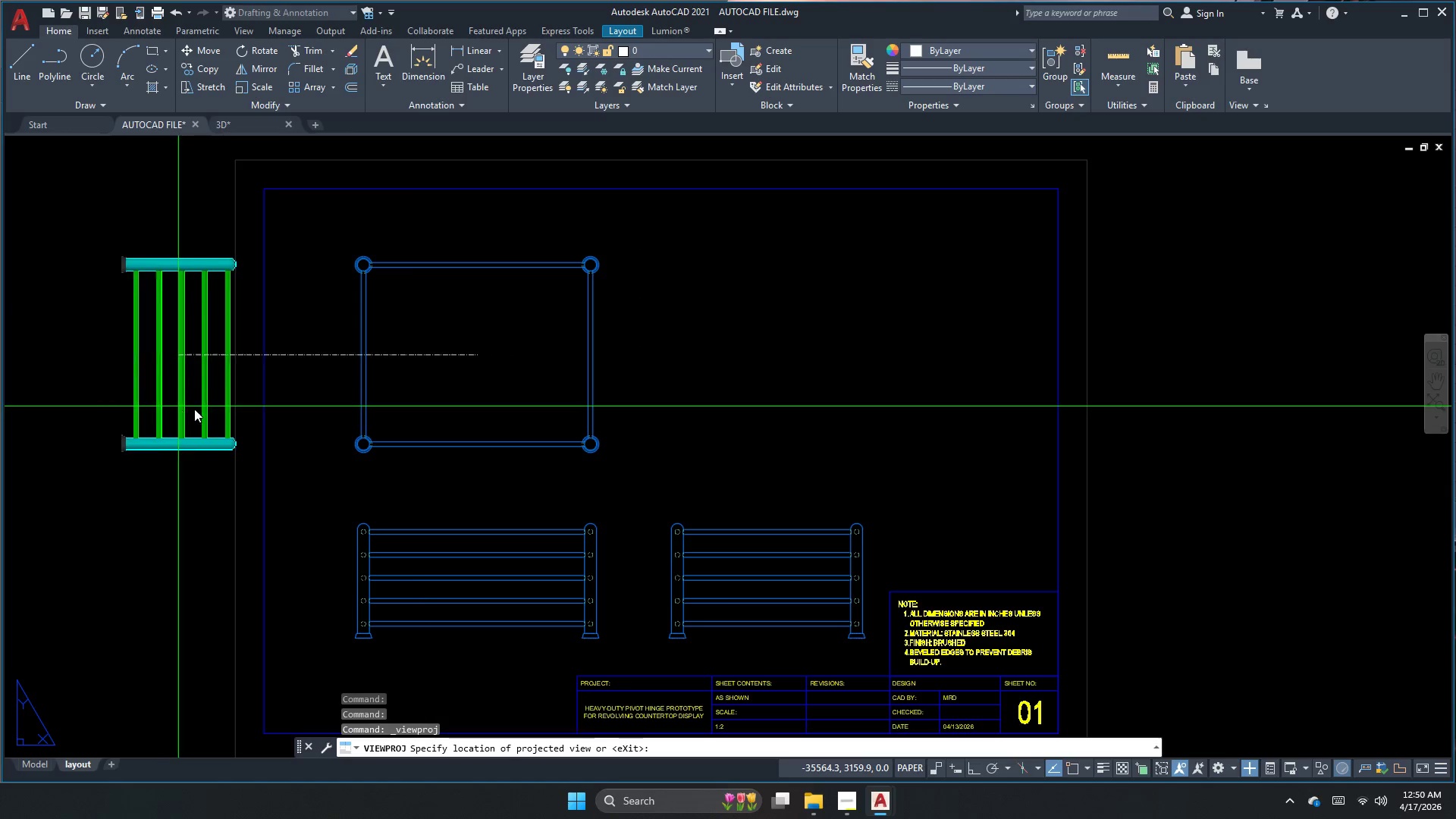 
wait(6.34)
 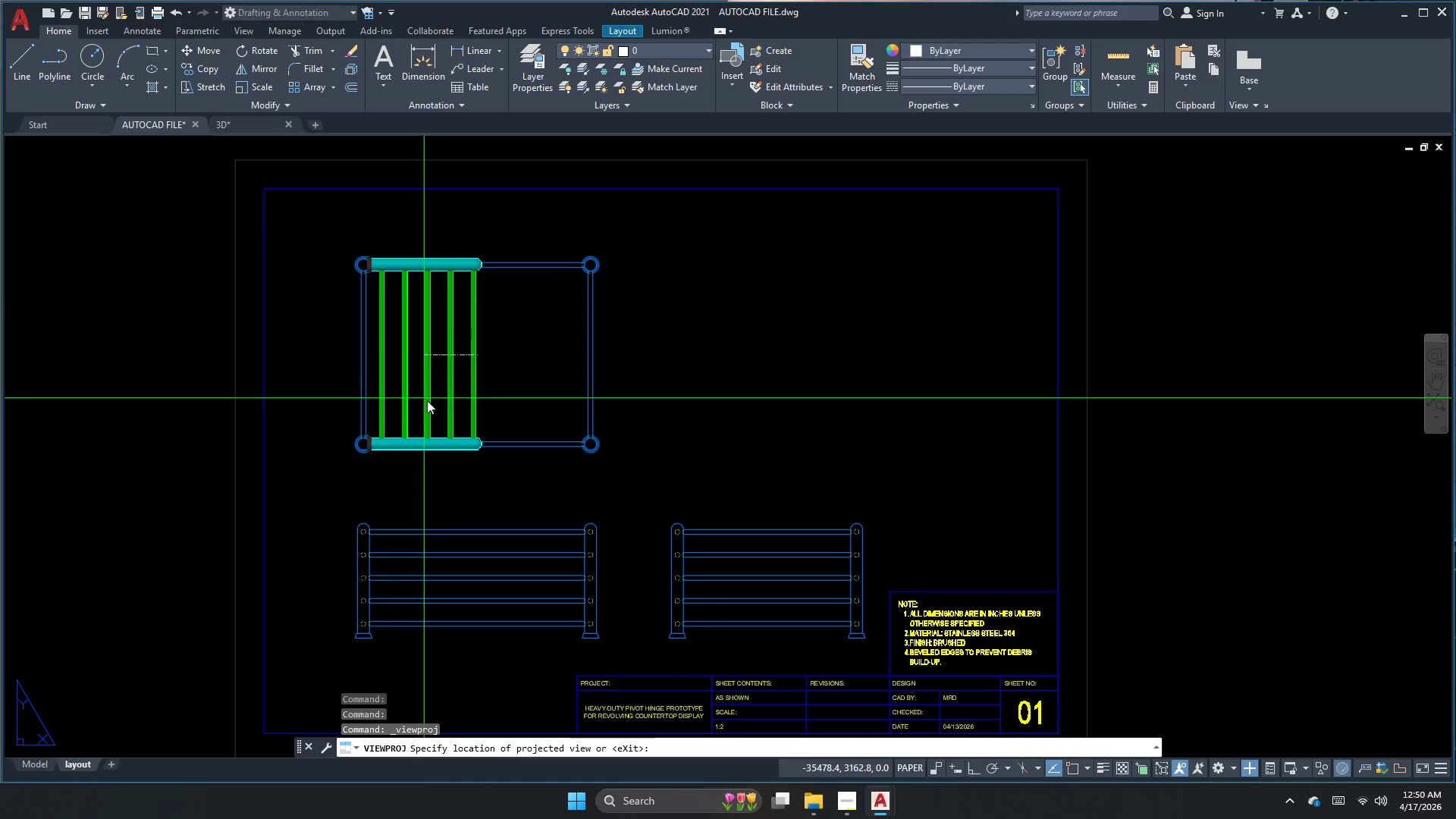 
left_click([541, 448])
 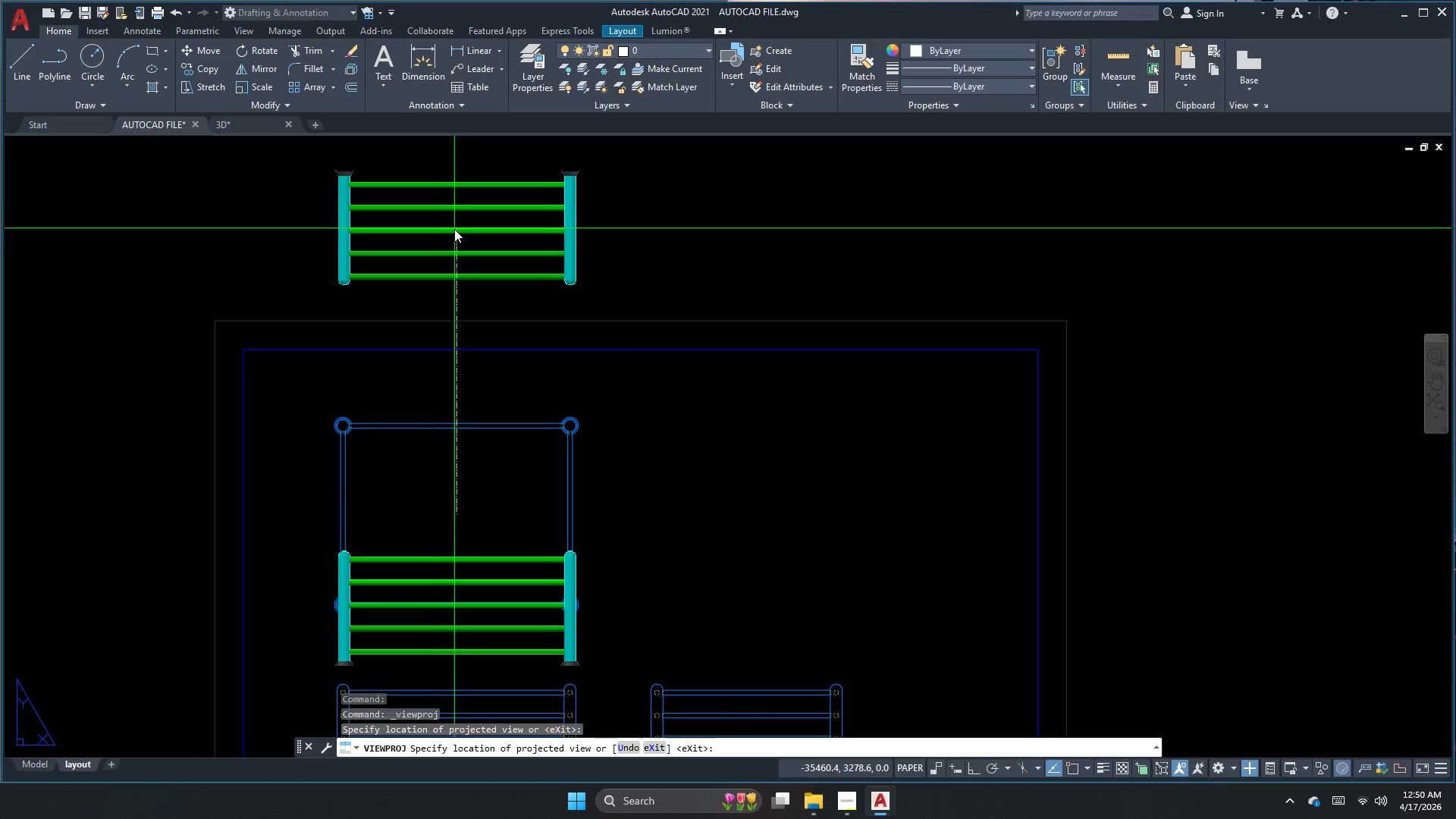 
left_click([451, 250])
 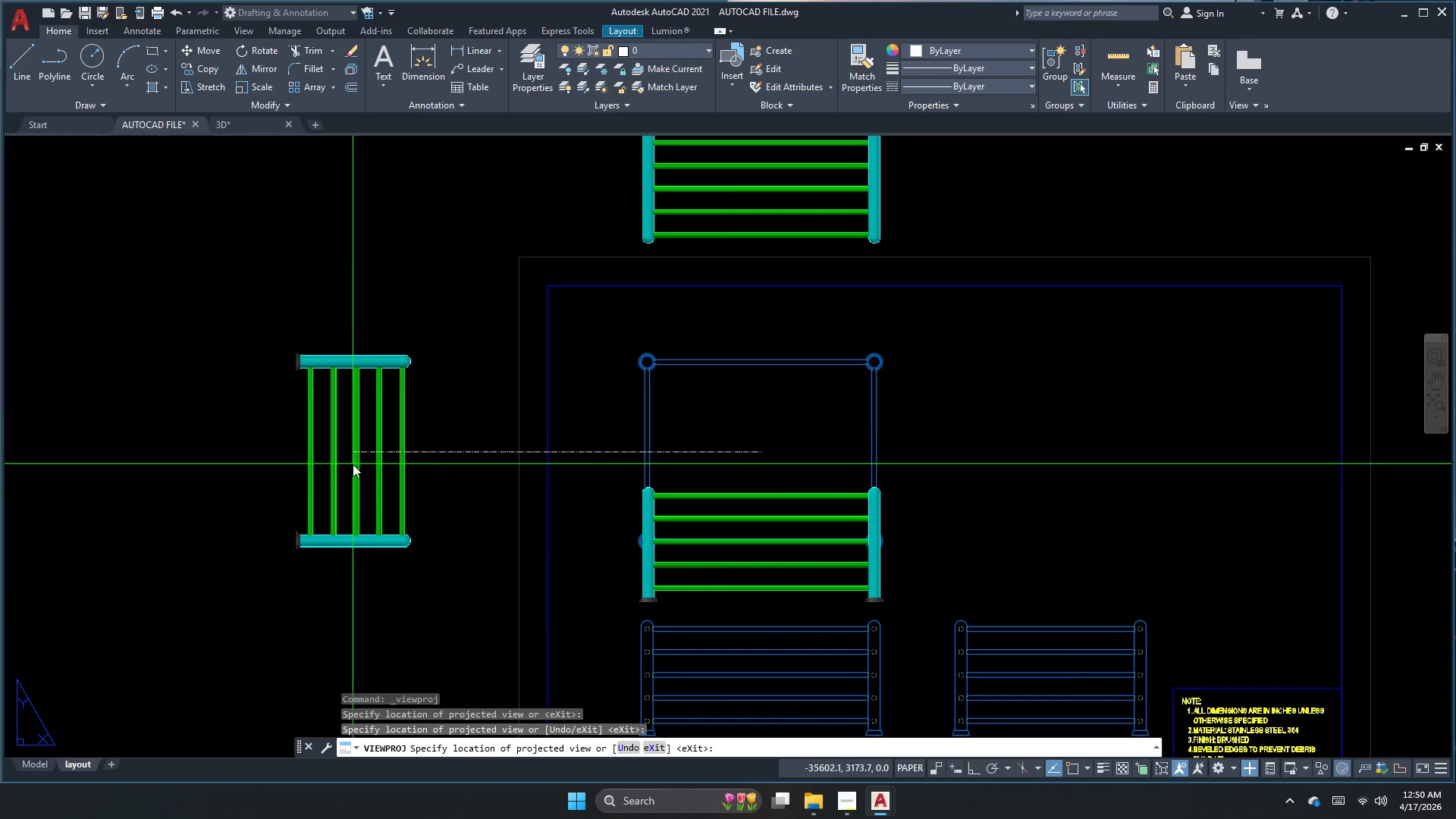 
key(Escape)
 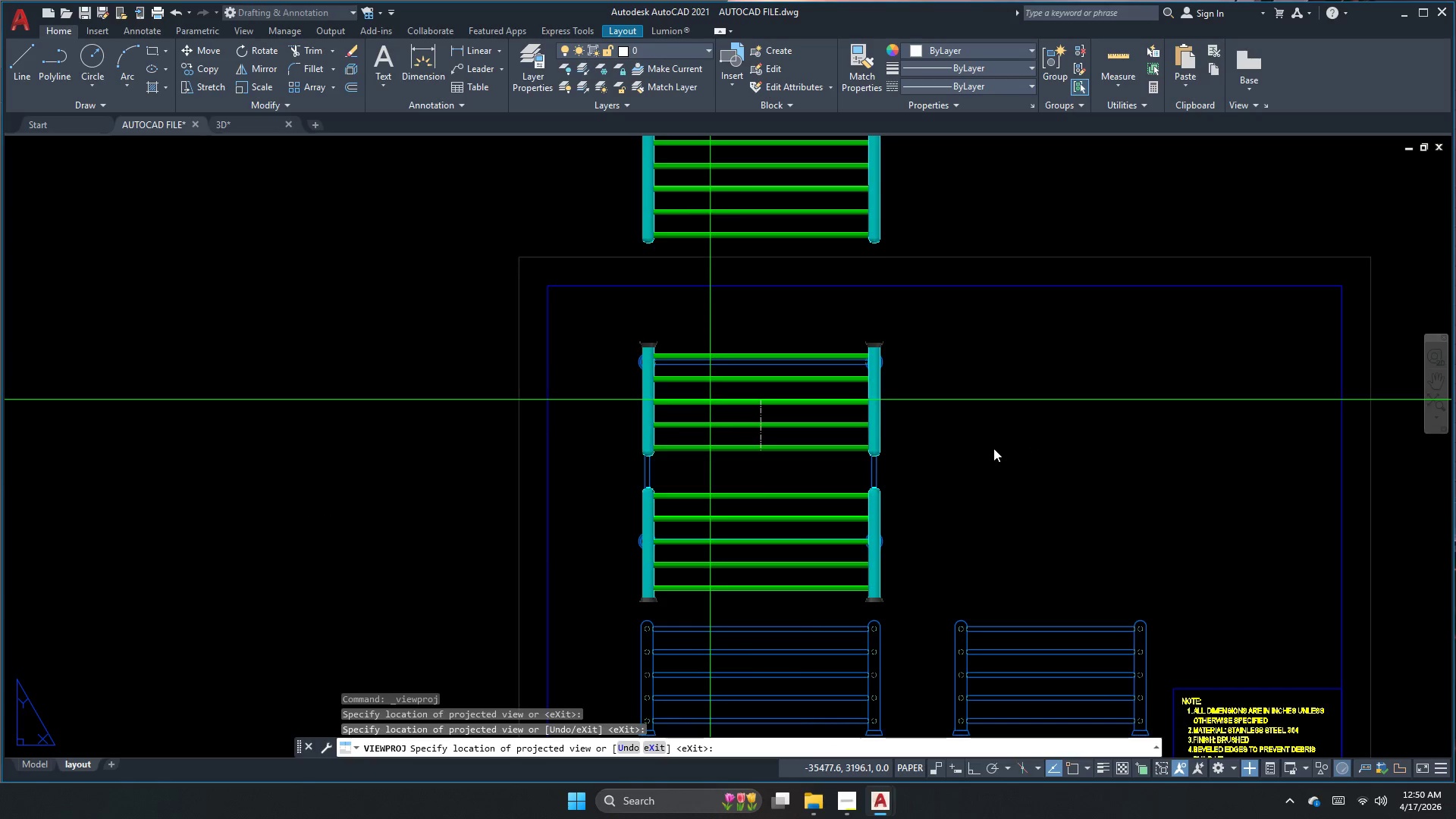 
key(Escape)
 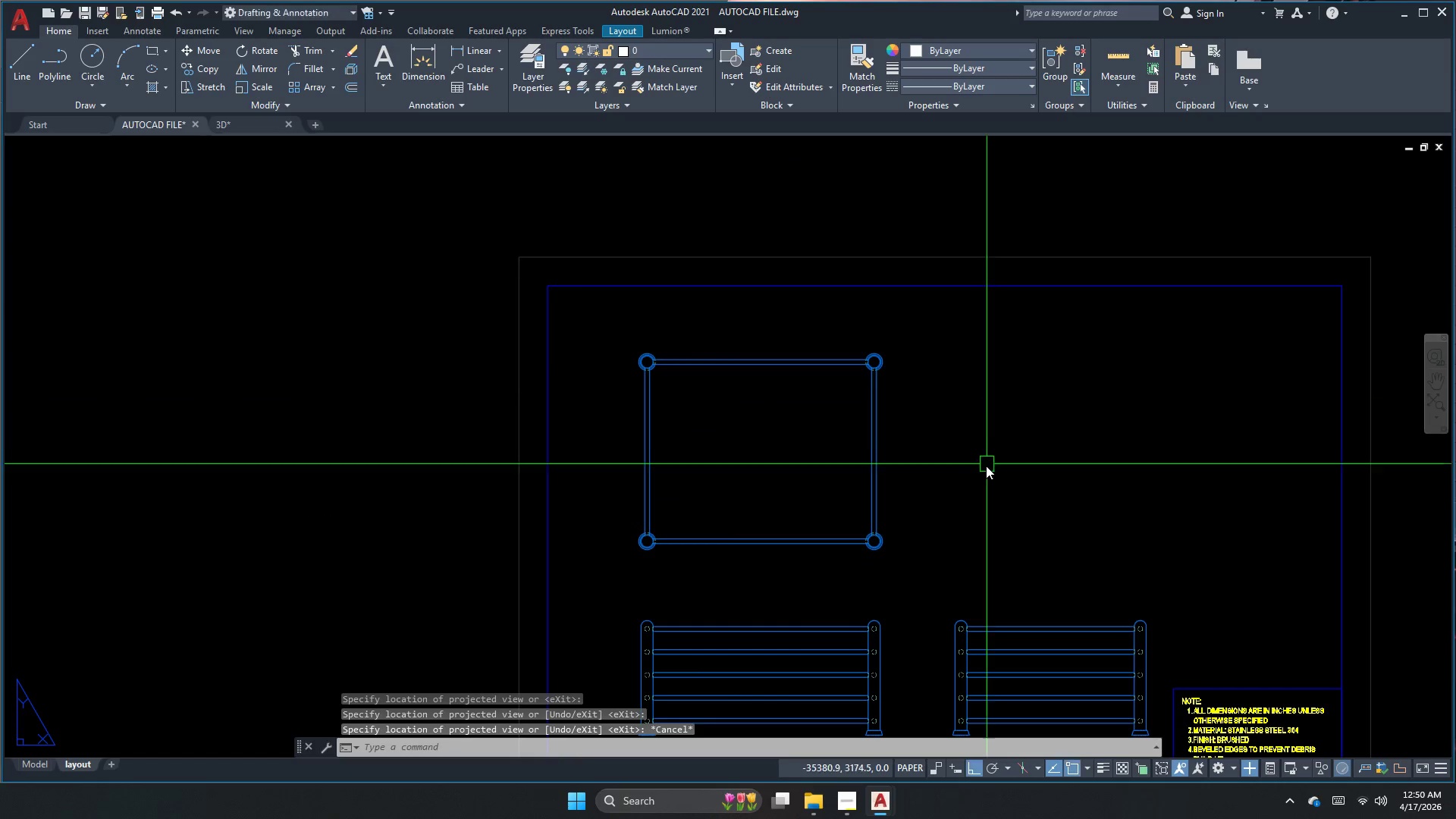 
key(Escape)
 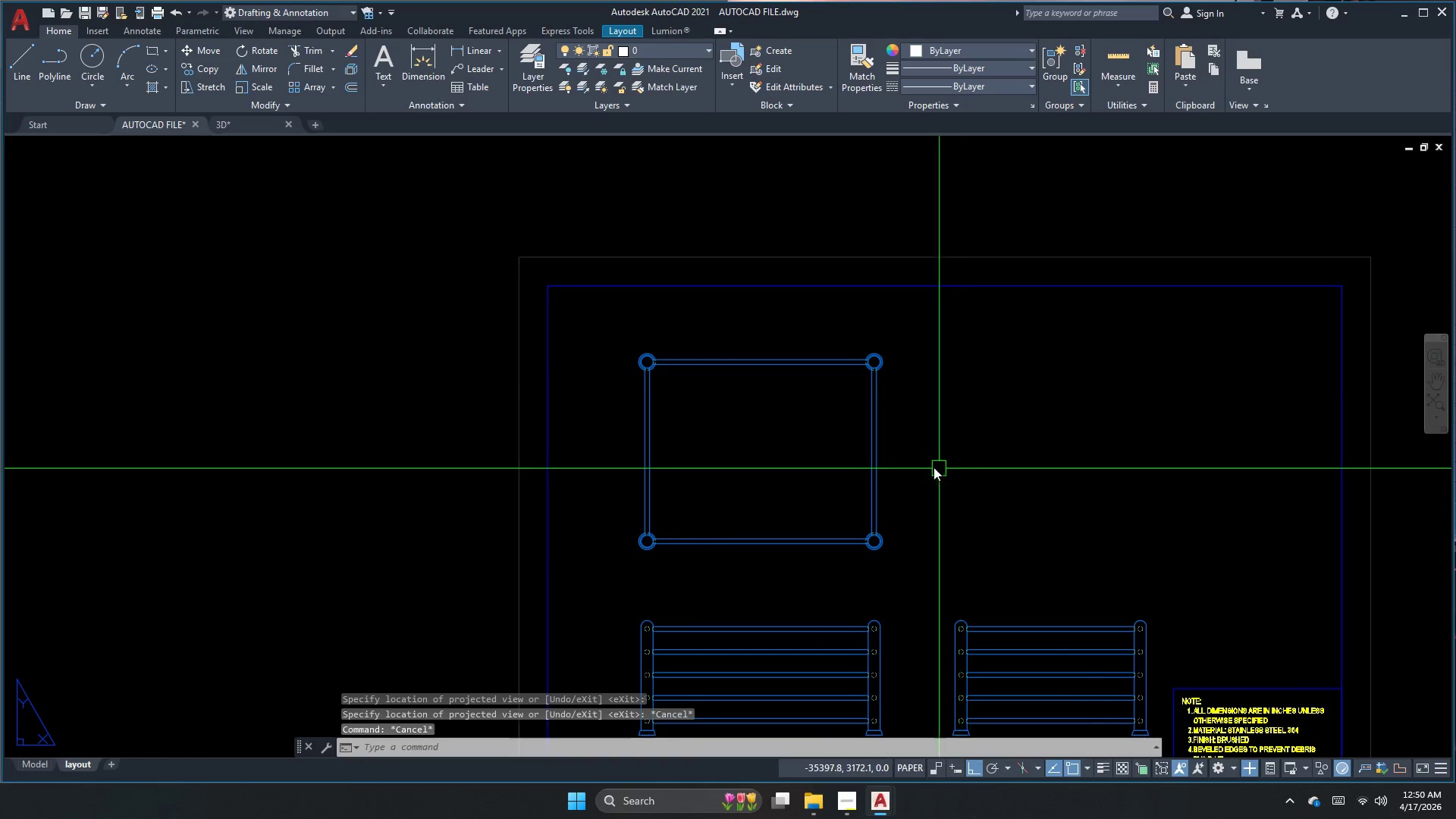 
key(Escape)
 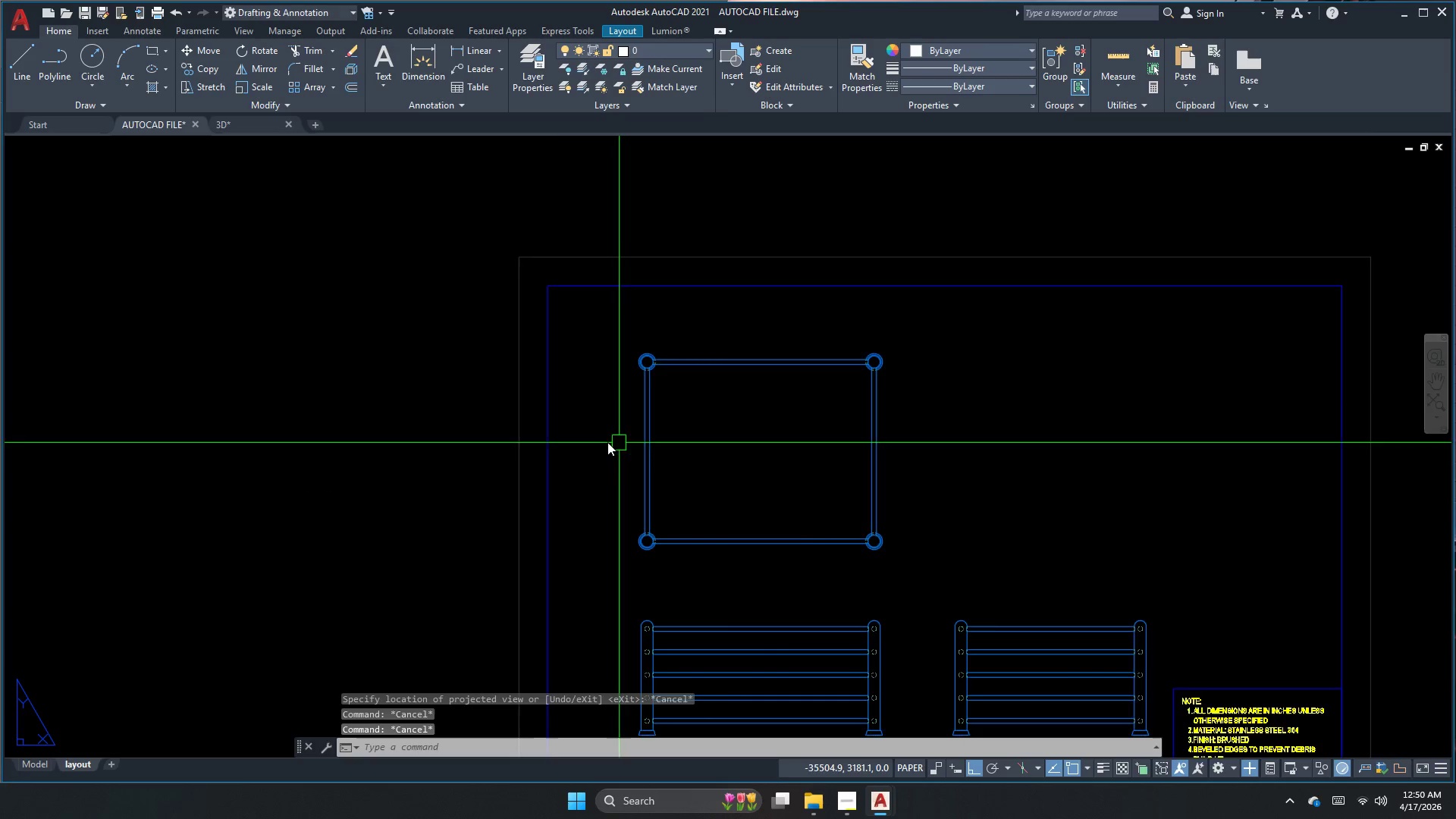 
scroll: coordinate [552, 422], scroll_direction: down, amount: 1.0
 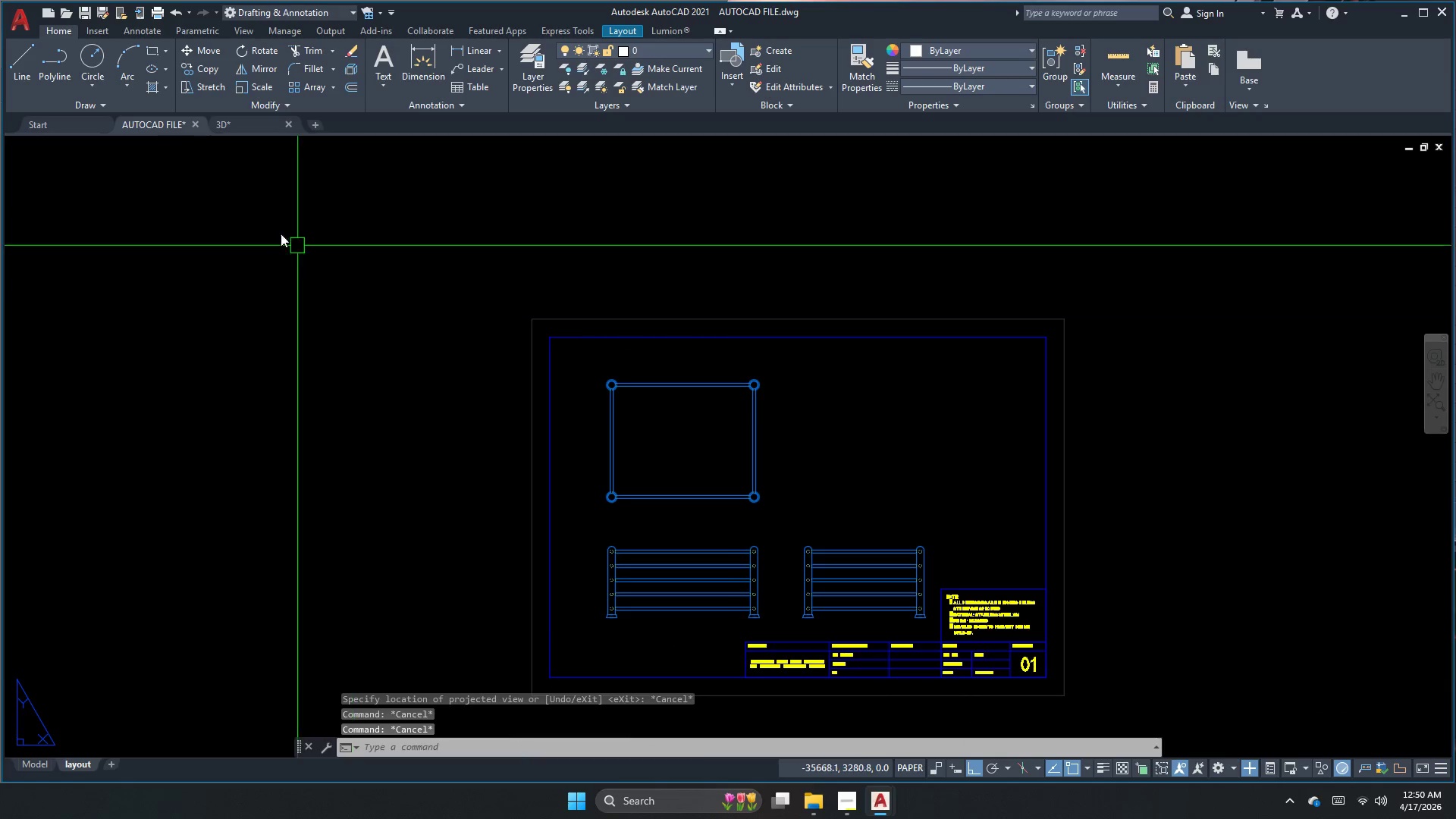 
key(Space)
 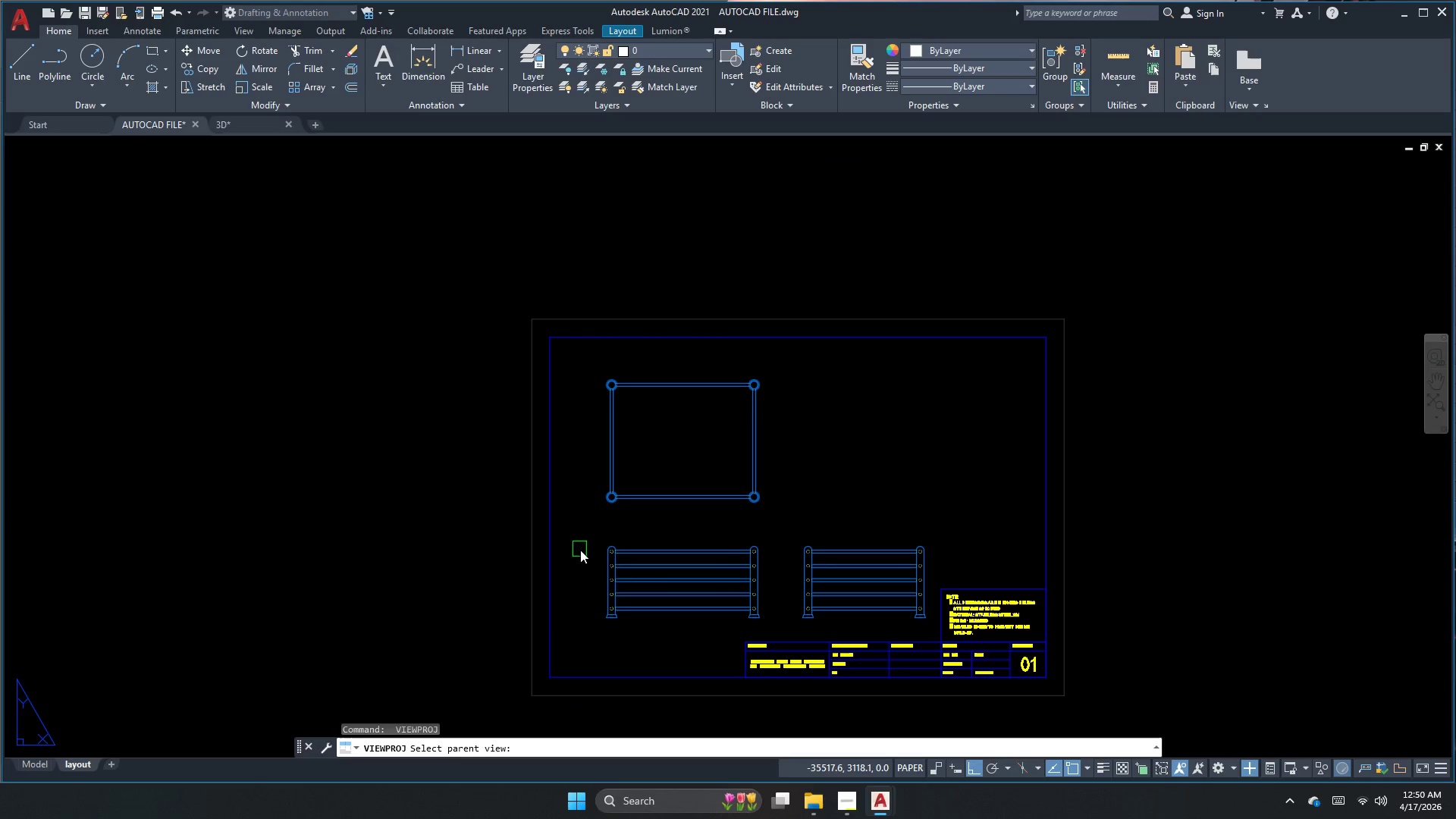 
left_click([663, 579])
 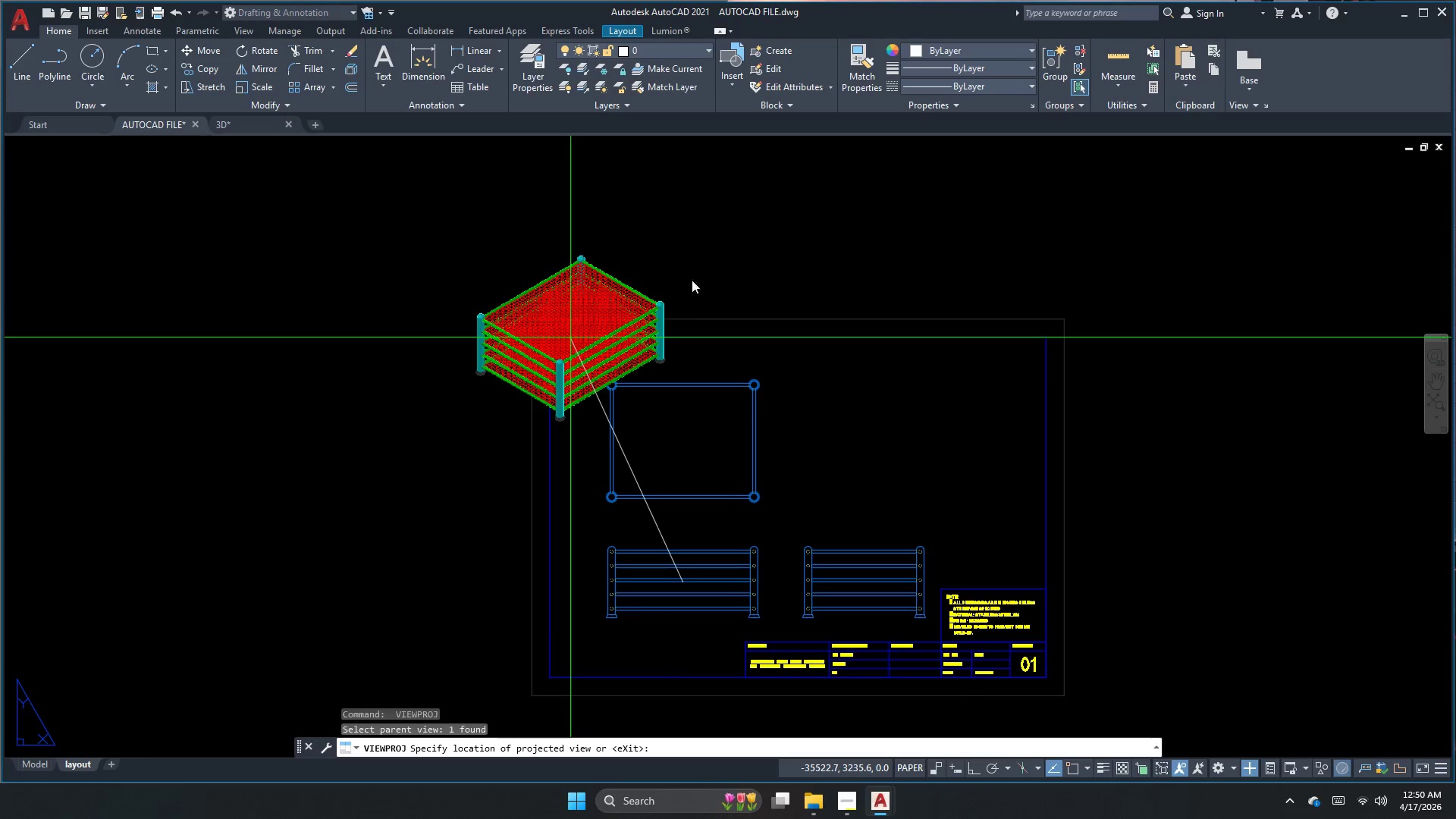 
left_click([737, 246])
 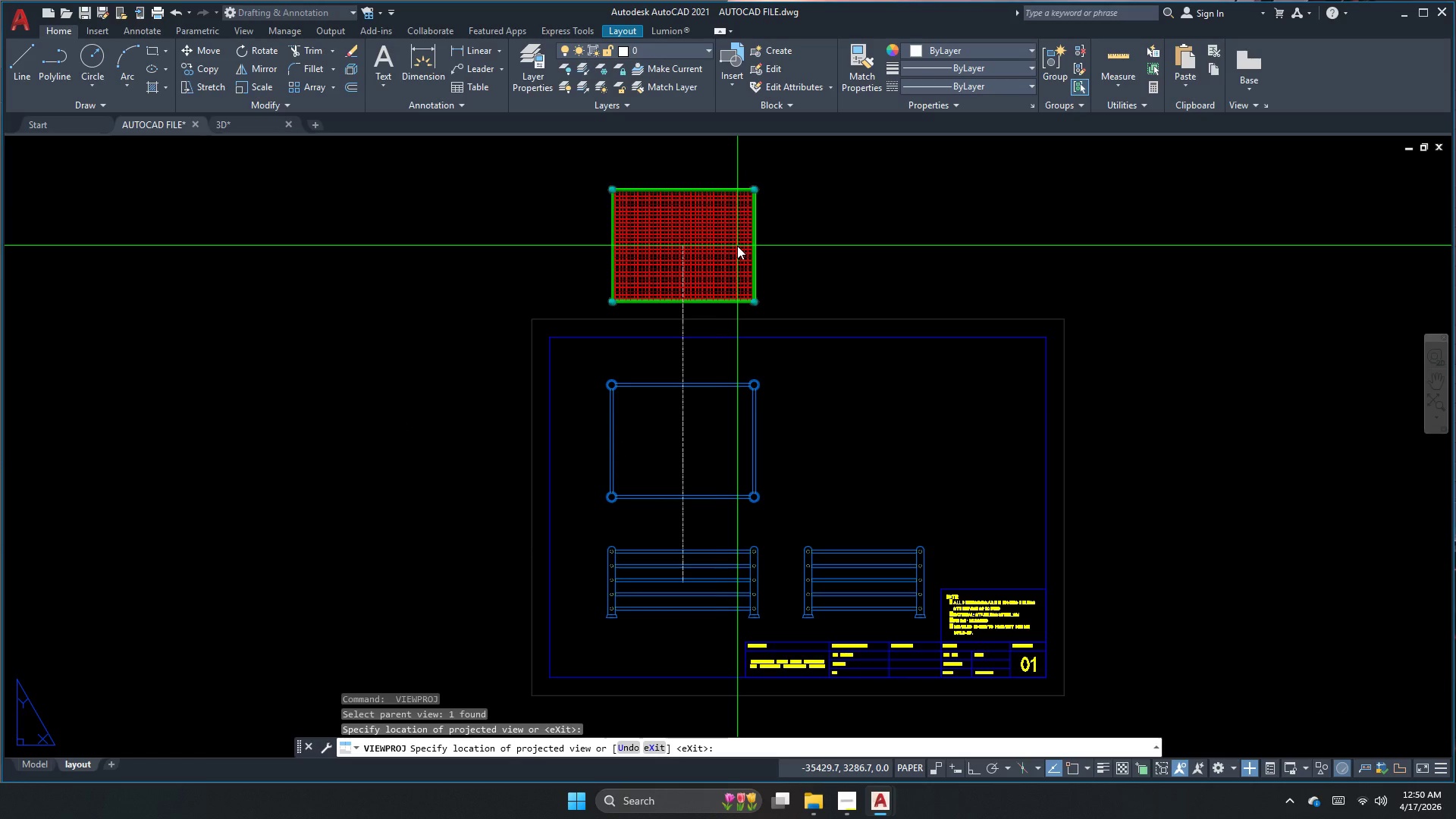 
key(Space)
 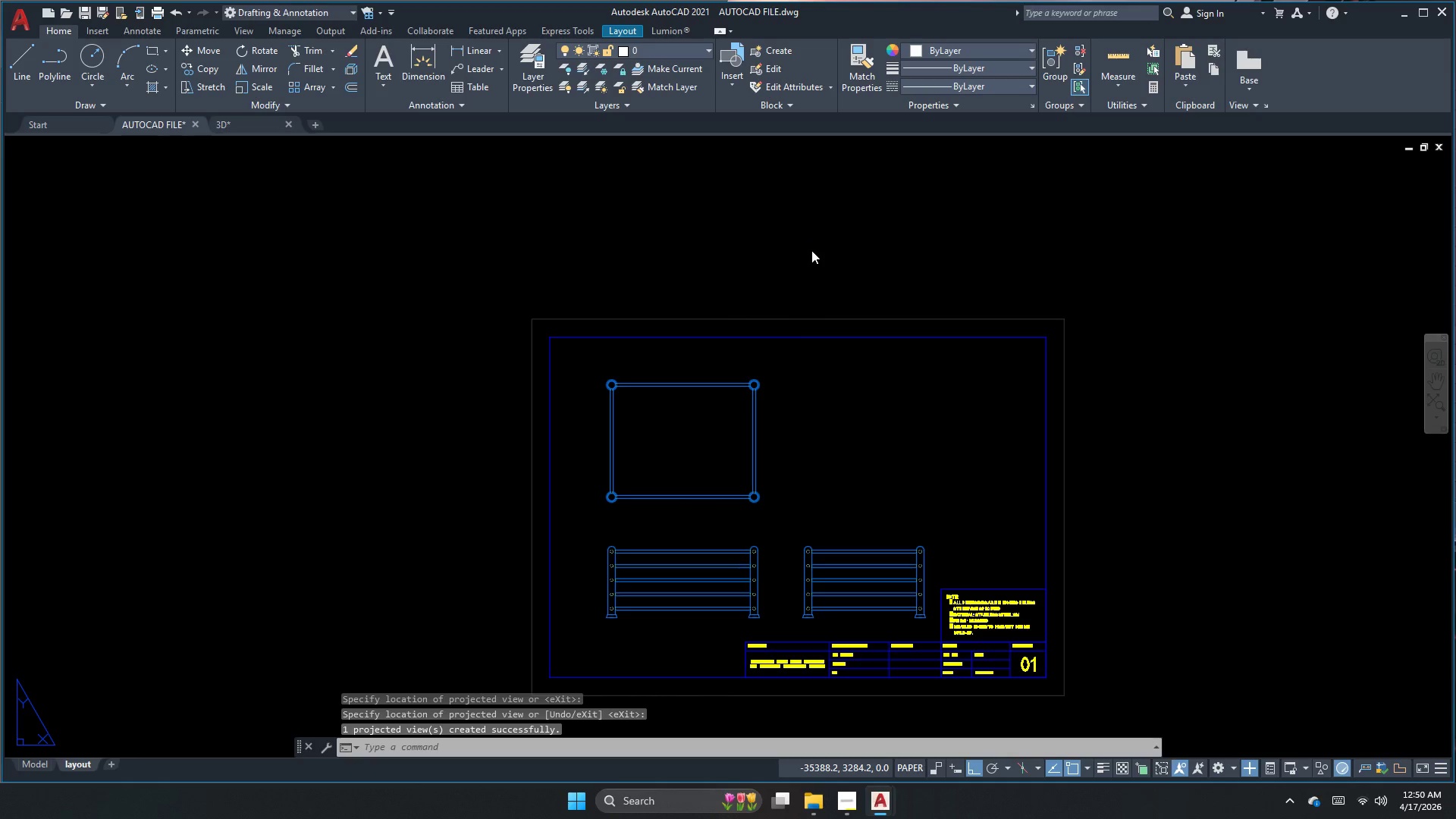 
key(Escape)
 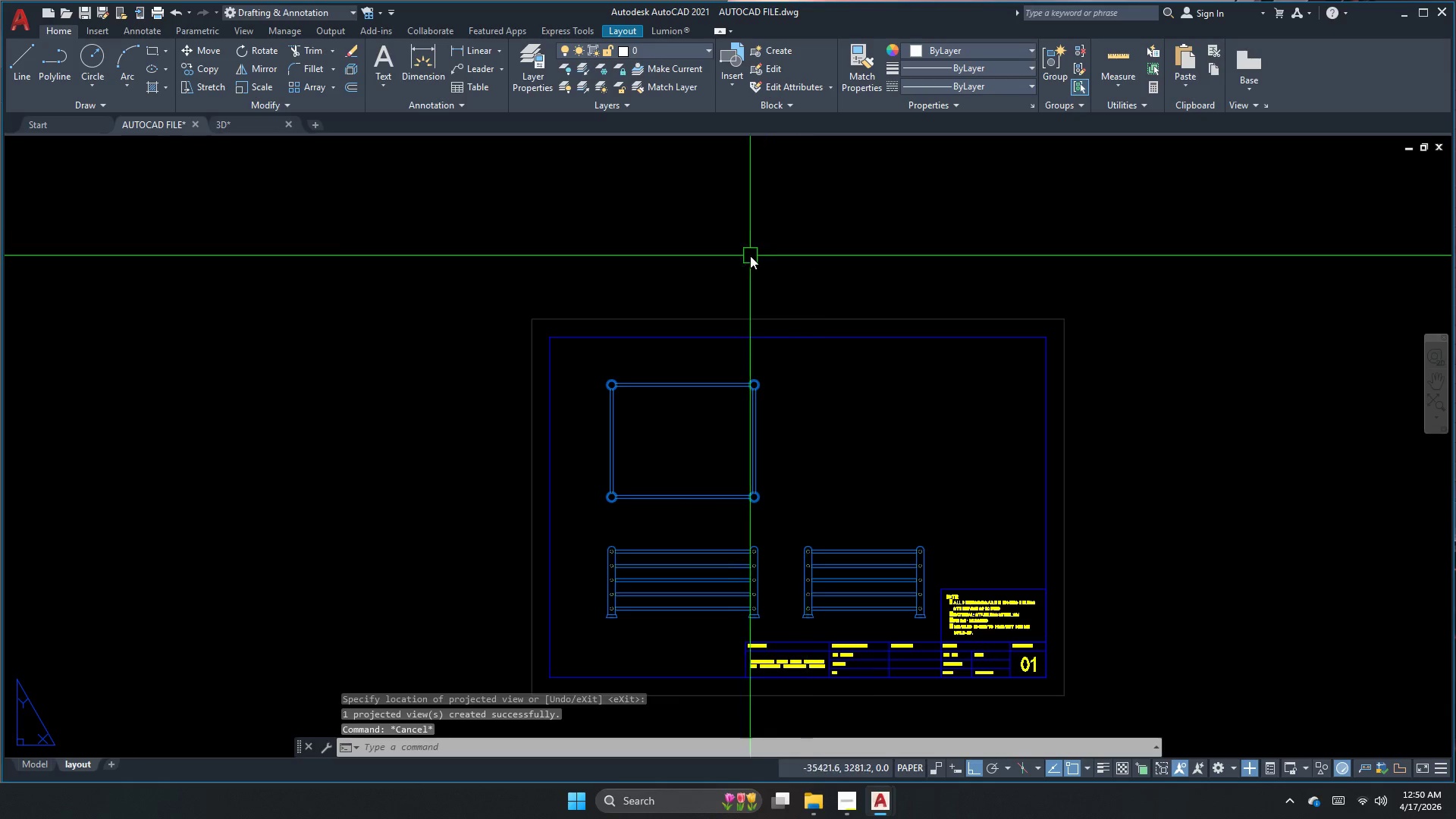 
key(Escape)
 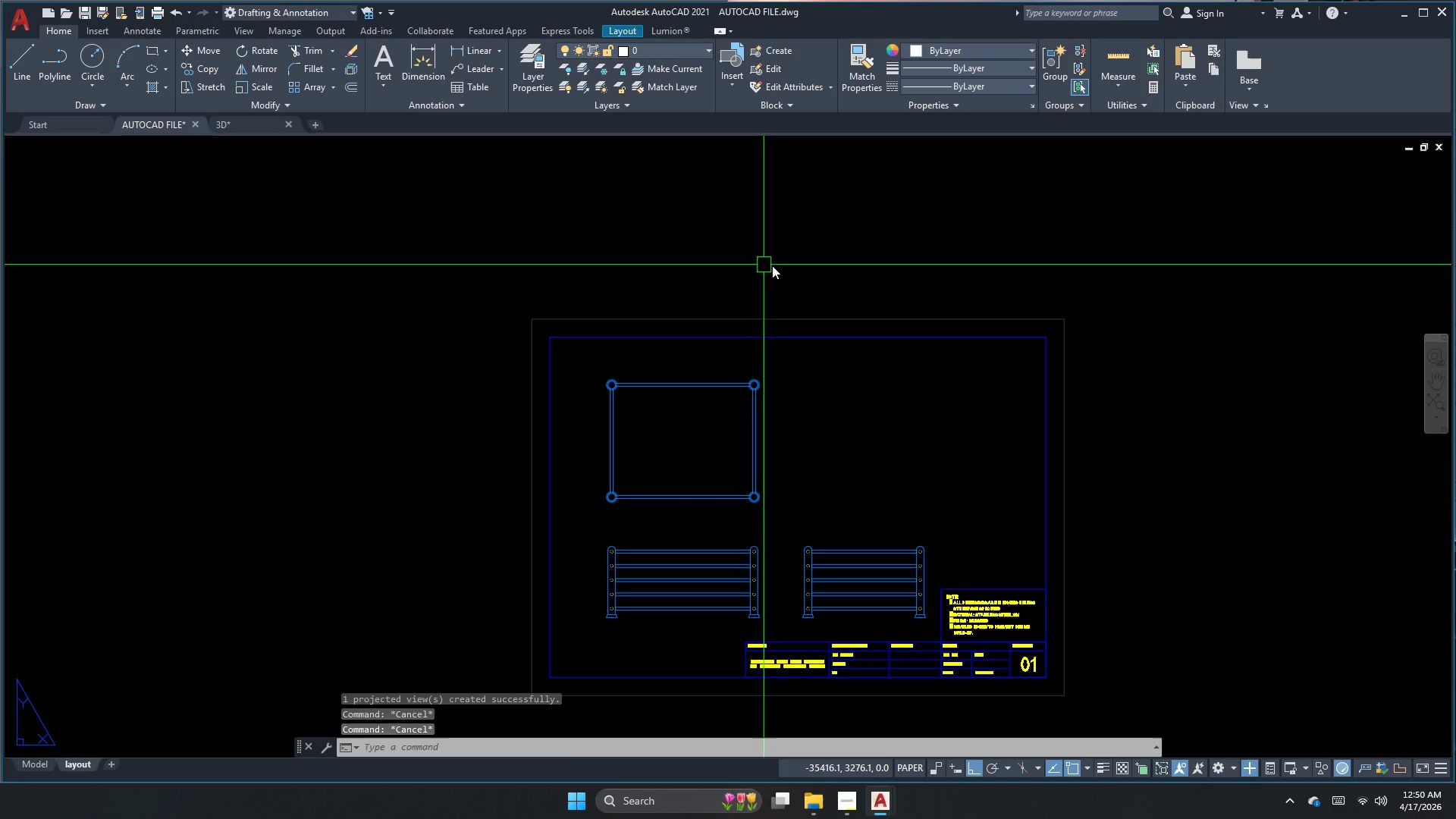 
left_click_drag(start_coordinate=[774, 265], to_coordinate=[745, 265])
 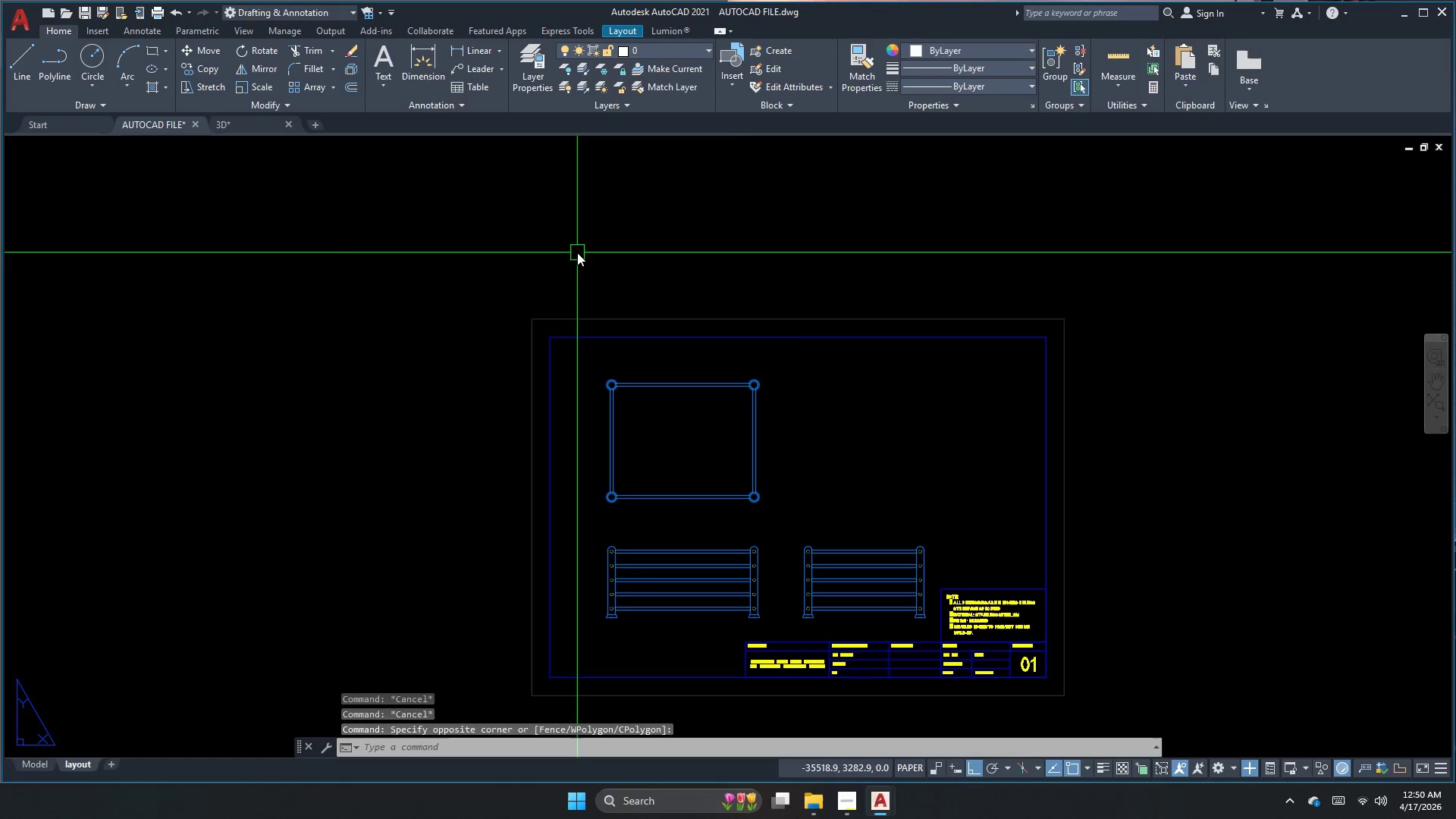 
key(Escape)
 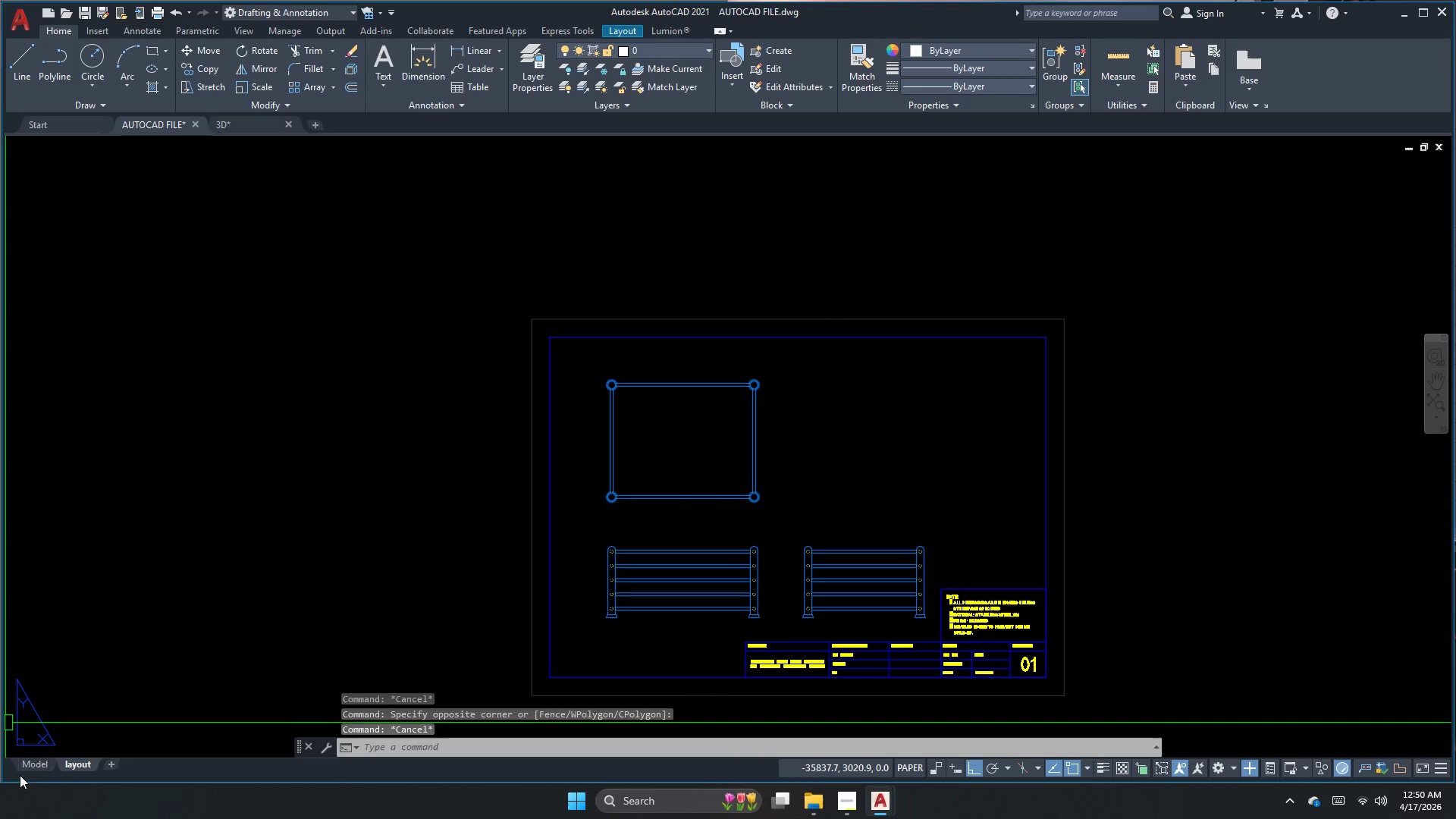 
left_click([33, 761])
 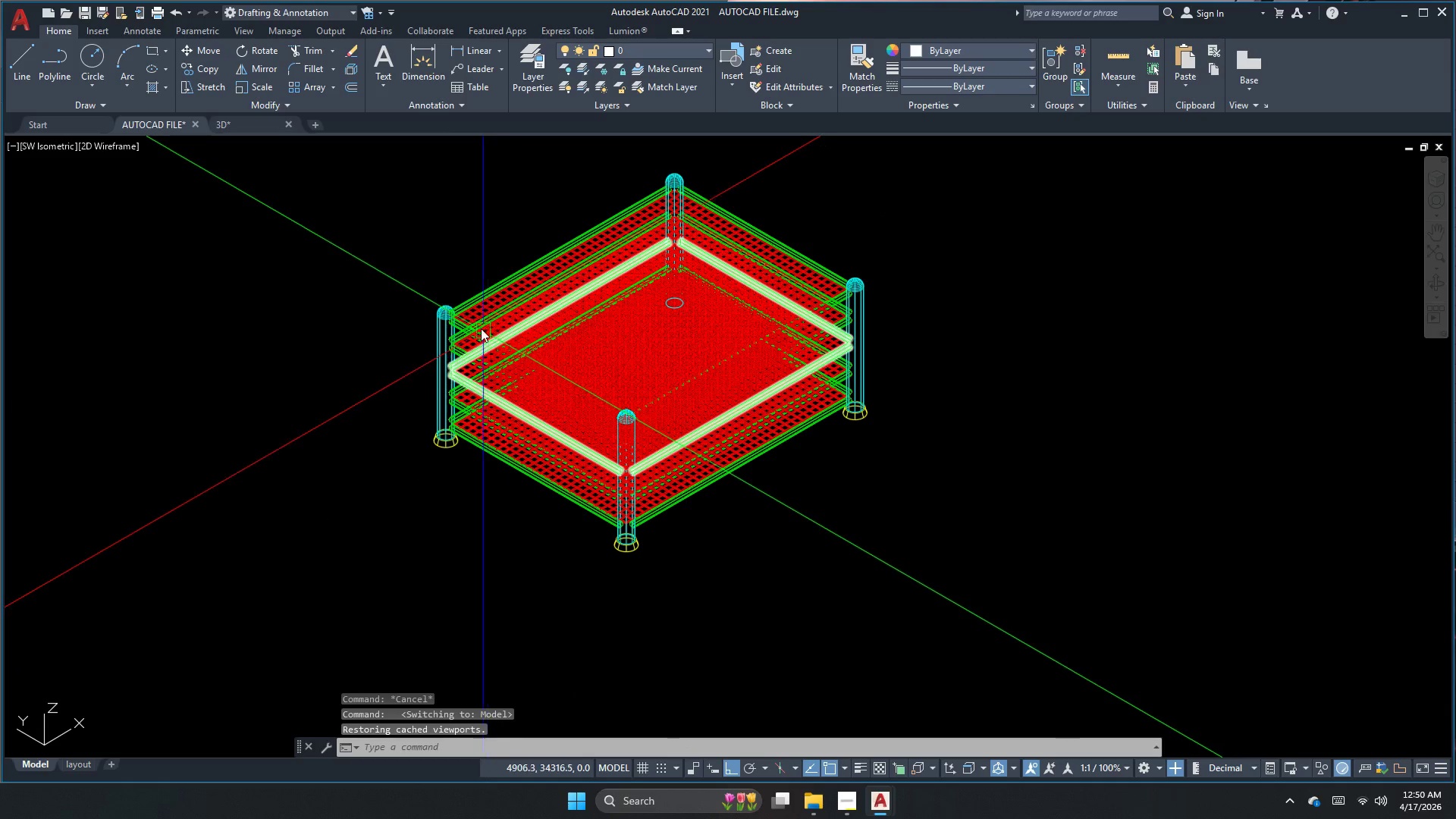 
left_click_drag(start_coordinate=[483, 526], to_coordinate=[473, 494])
 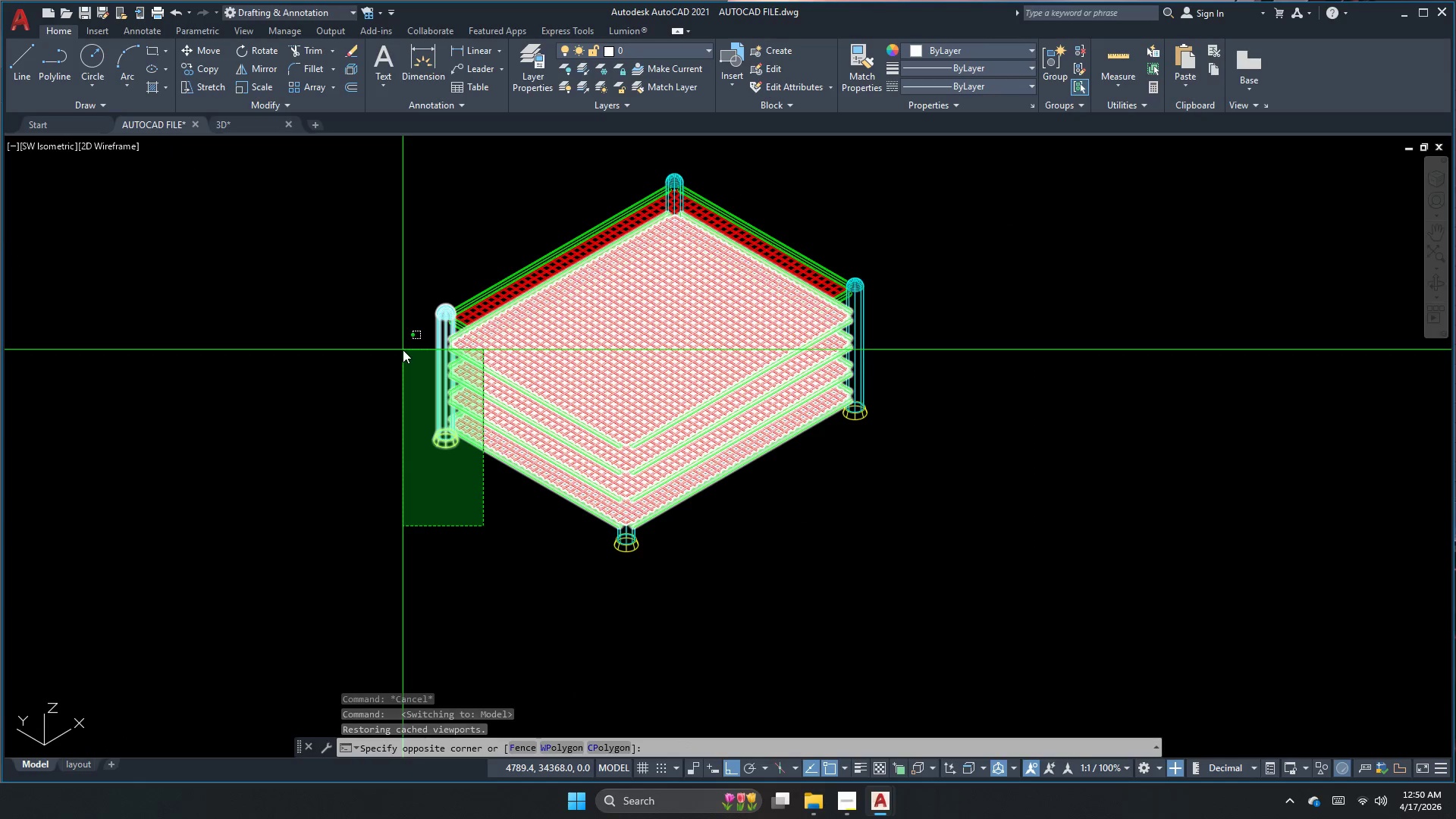 
left_click([403, 350])
 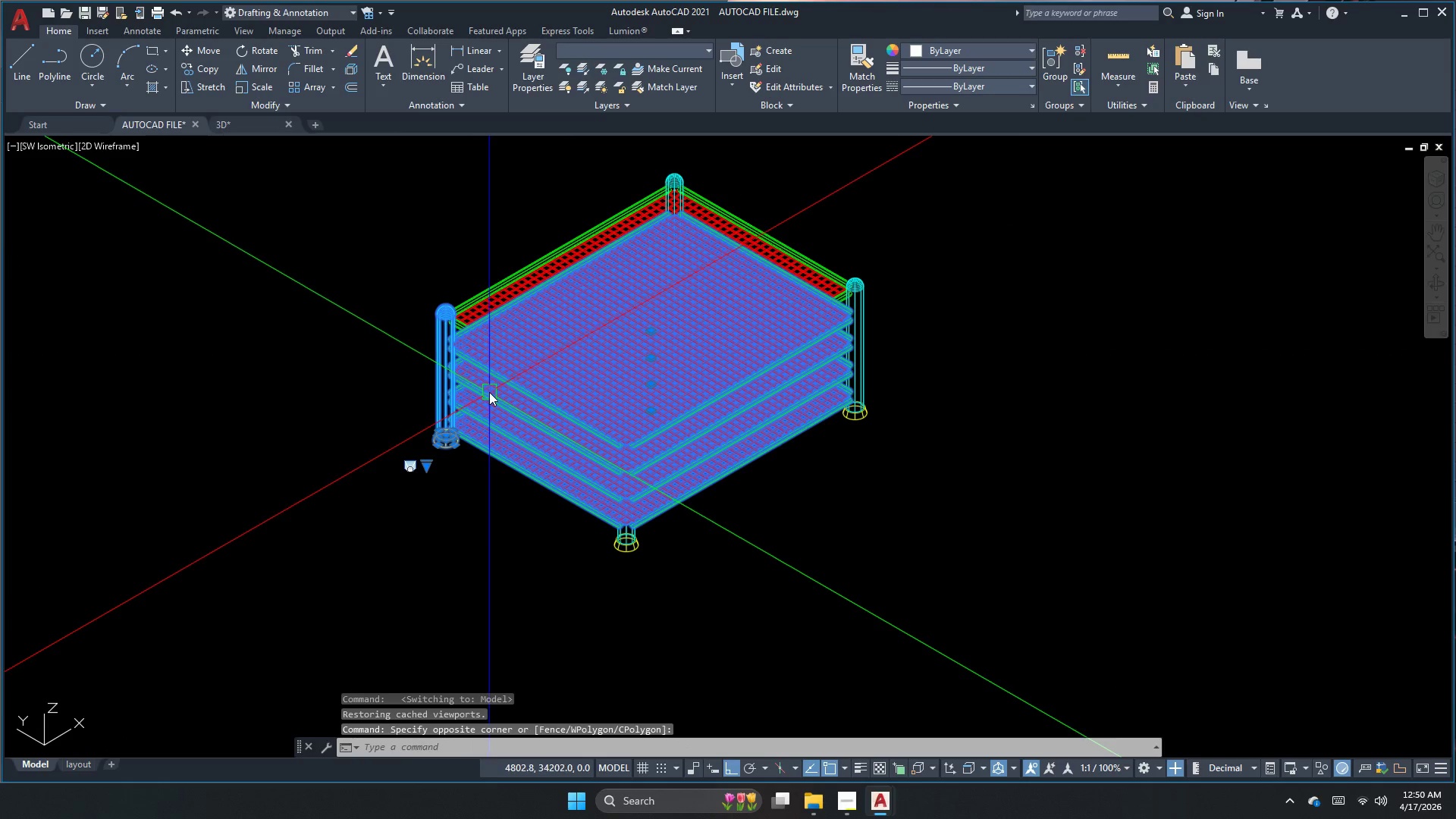 
key(Escape)
 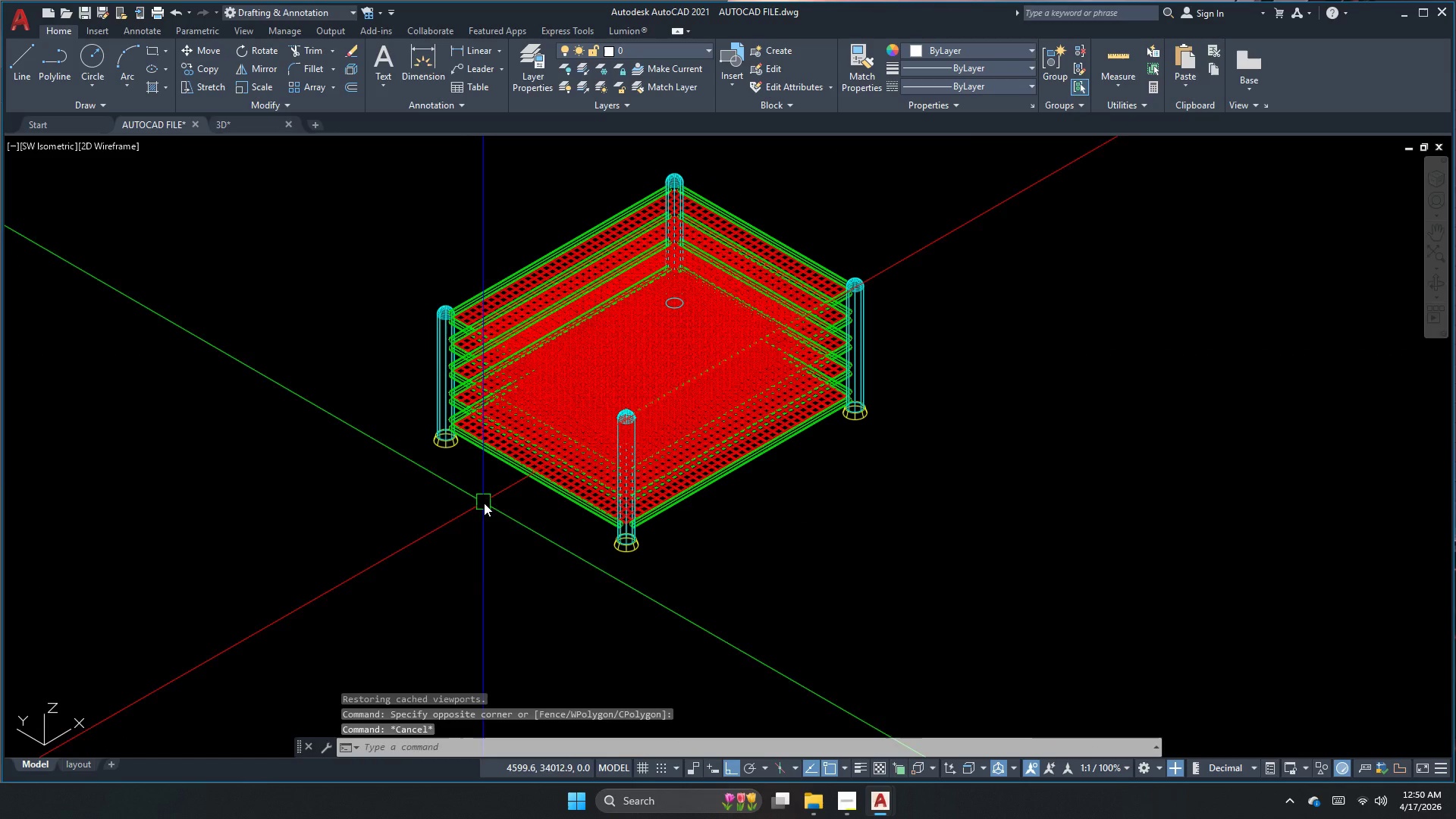 
left_click_drag(start_coordinate=[484, 503], to_coordinate=[482, 485])
 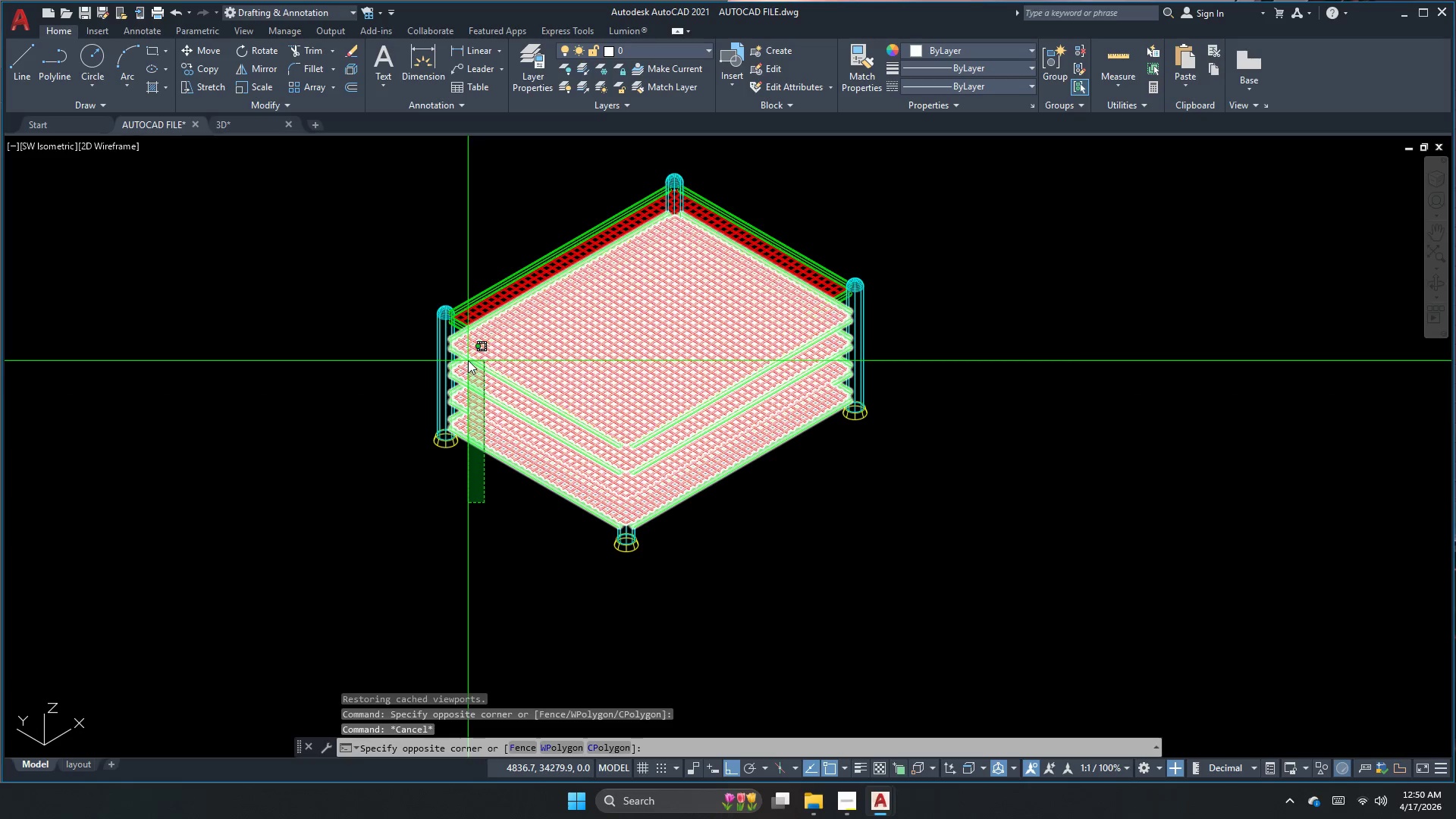 
left_click([468, 360])
 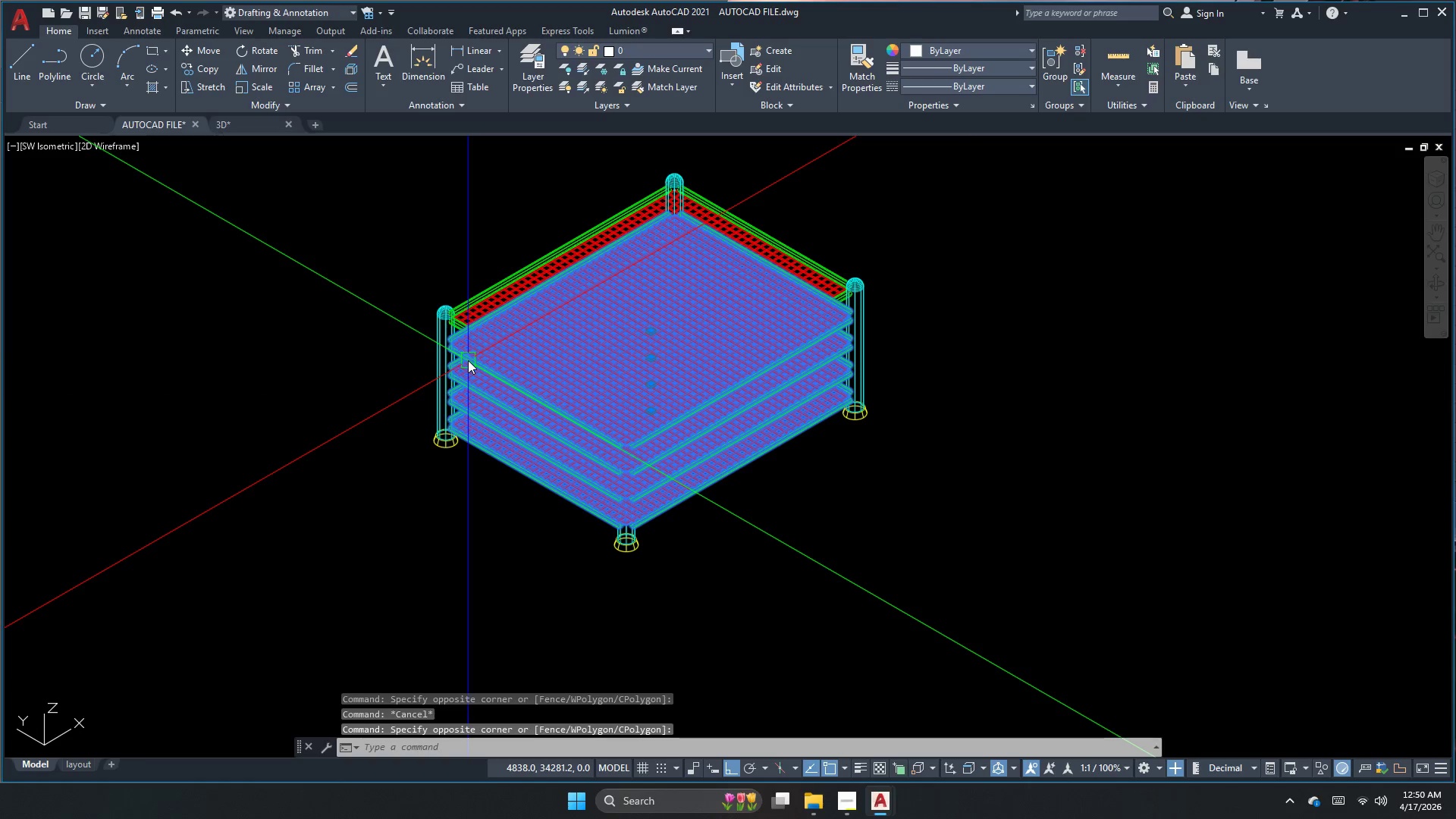 
right_click([468, 360])
 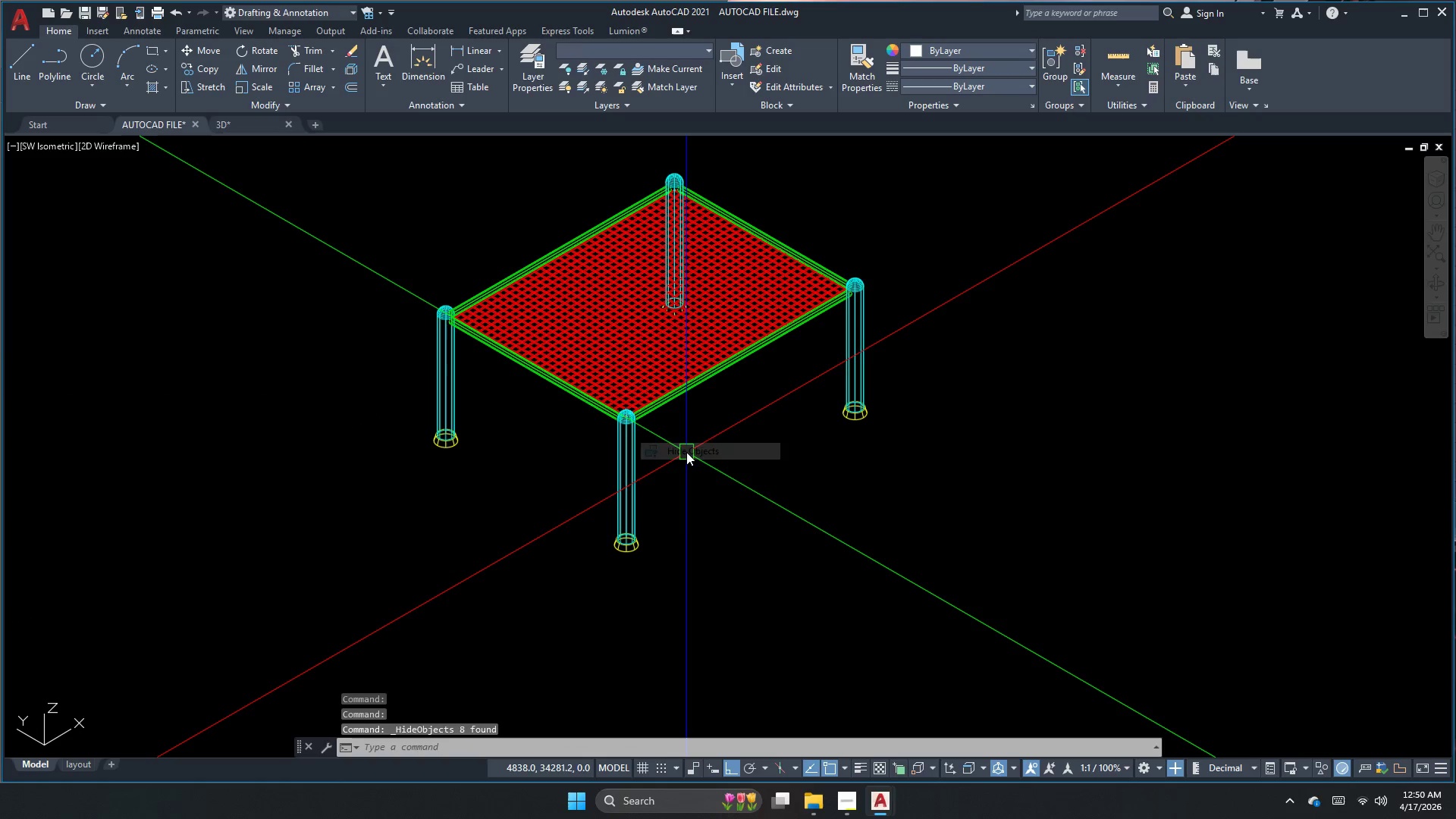 
key(Escape)